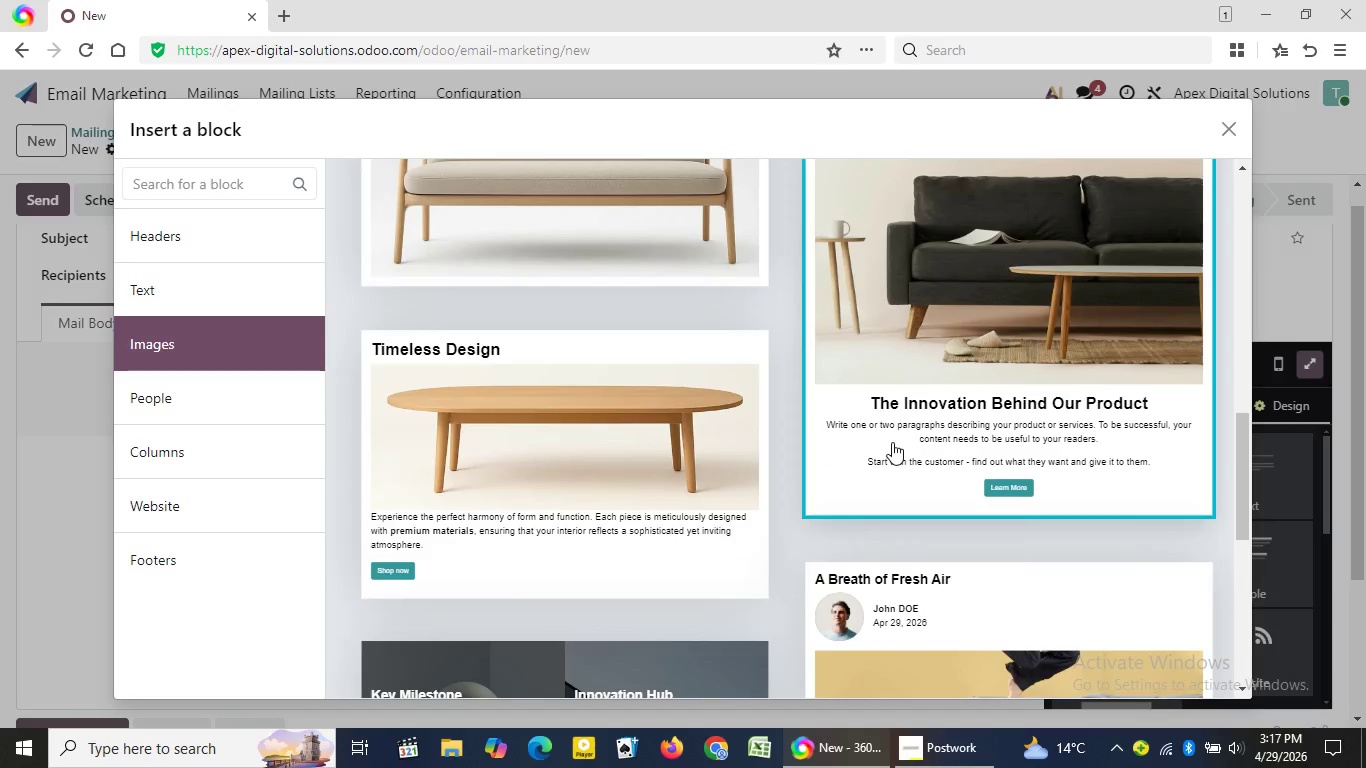 
left_click([703, 453])
 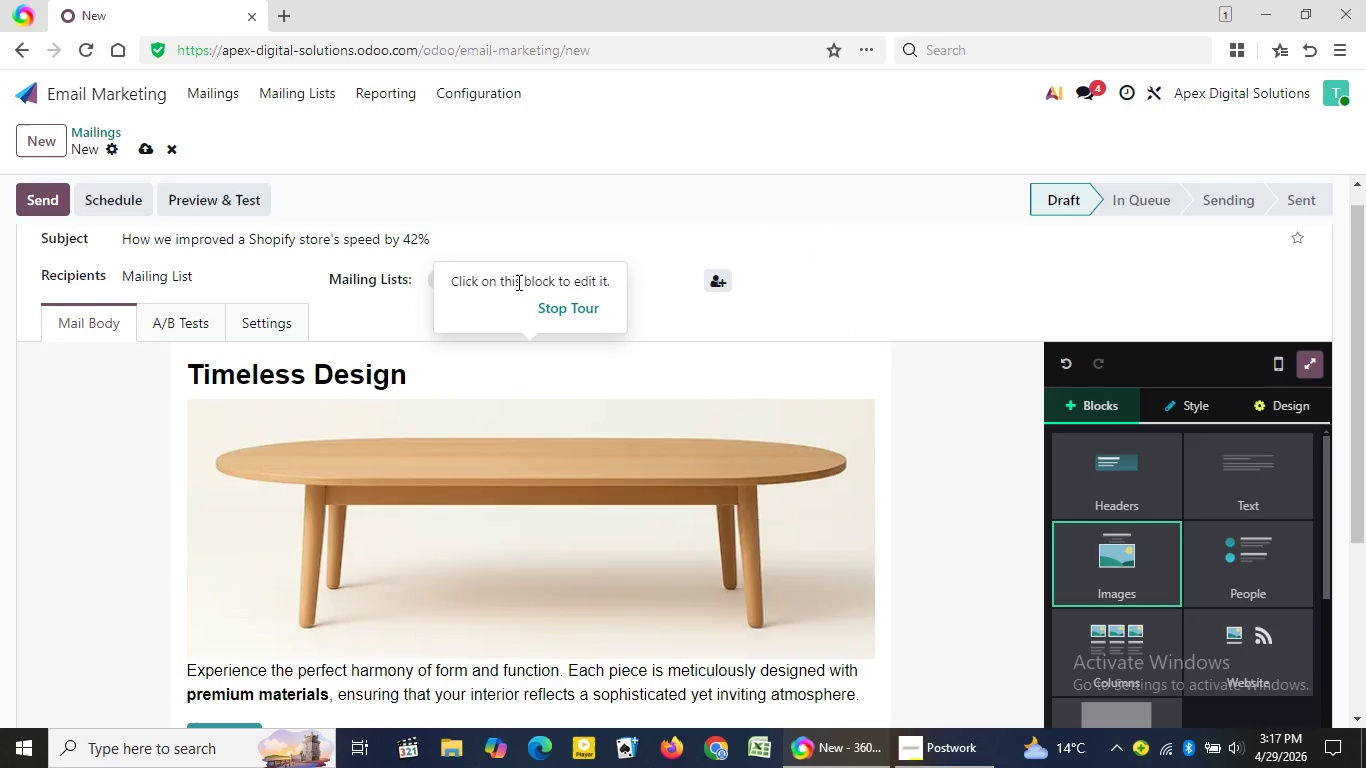 
left_click([503, 366])
 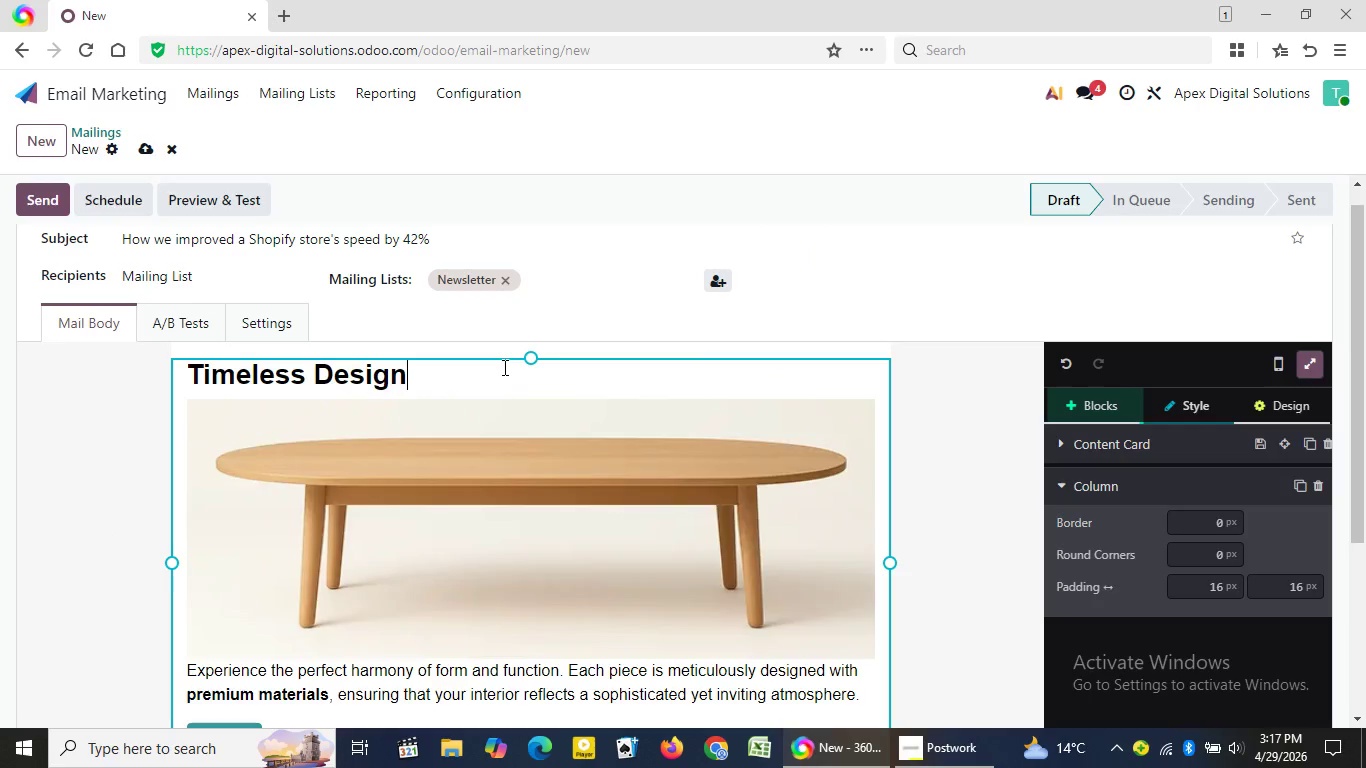 
key(Backspace)
key(Backspace)
key(Backspace)
key(Backspace)
key(Backspace)
key(Backspace)
key(Backspace)
key(Backspace)
key(Backspace)
key(Backspace)
key(Backspace)
key(Backspace)
key(Backspace)
key(Backspace)
key(Backspace)
type(Real results from a store similar to {{object.company)
 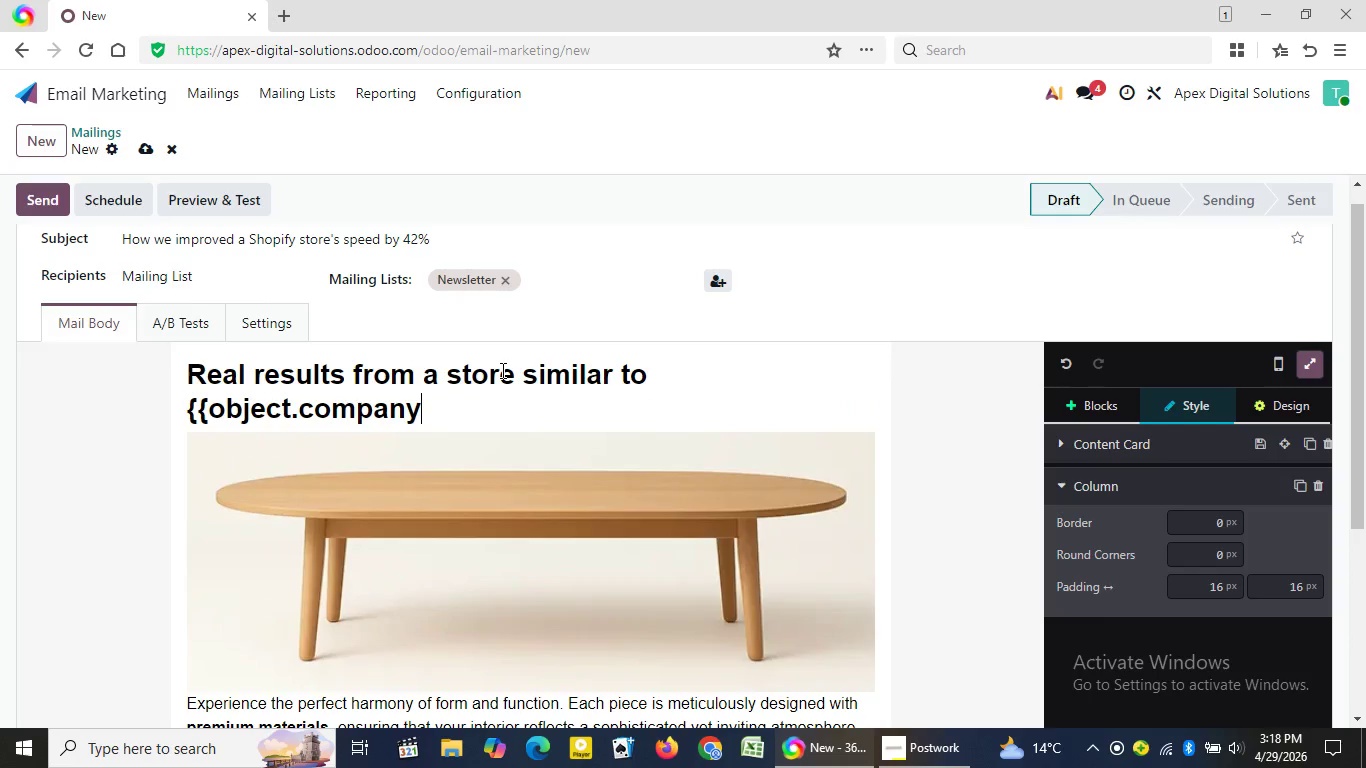 
type(_name}})
 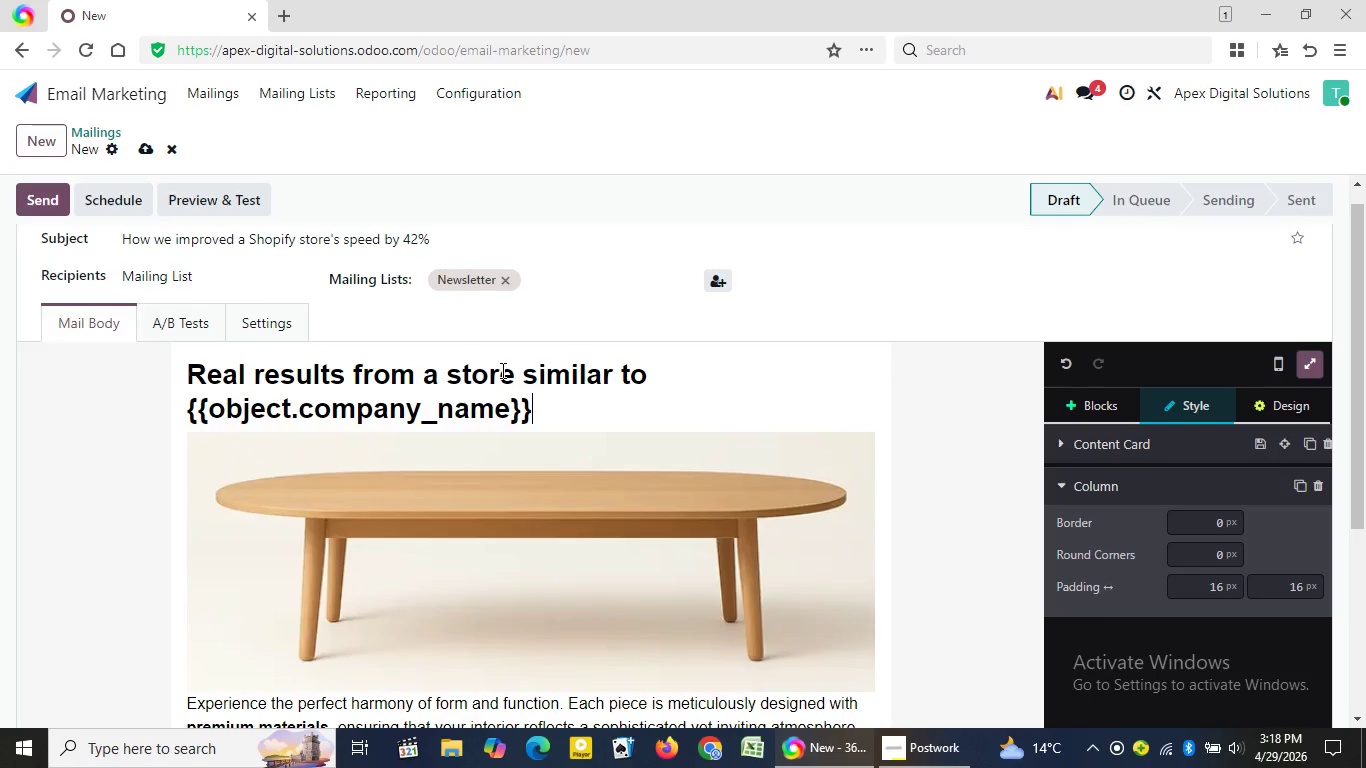 
wait(5.02)
 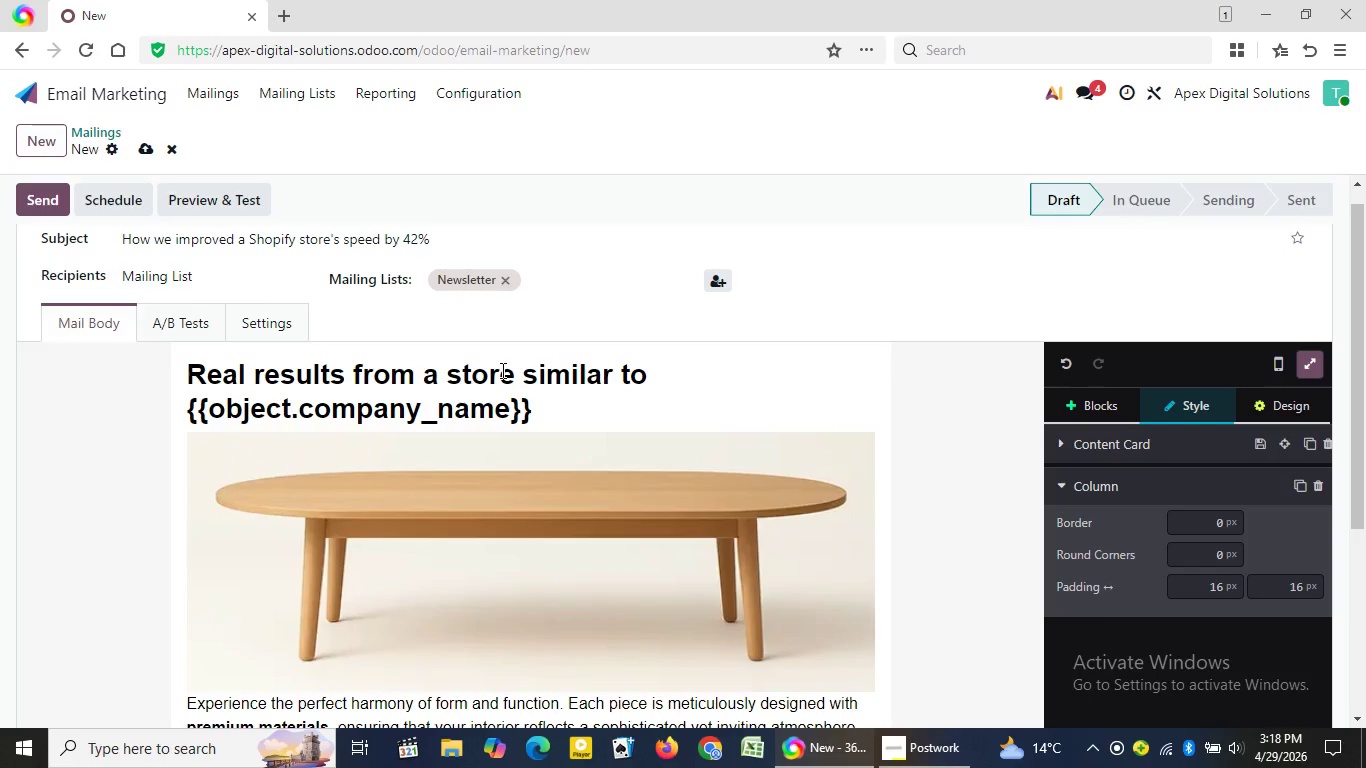 
left_click([1361, 545])
 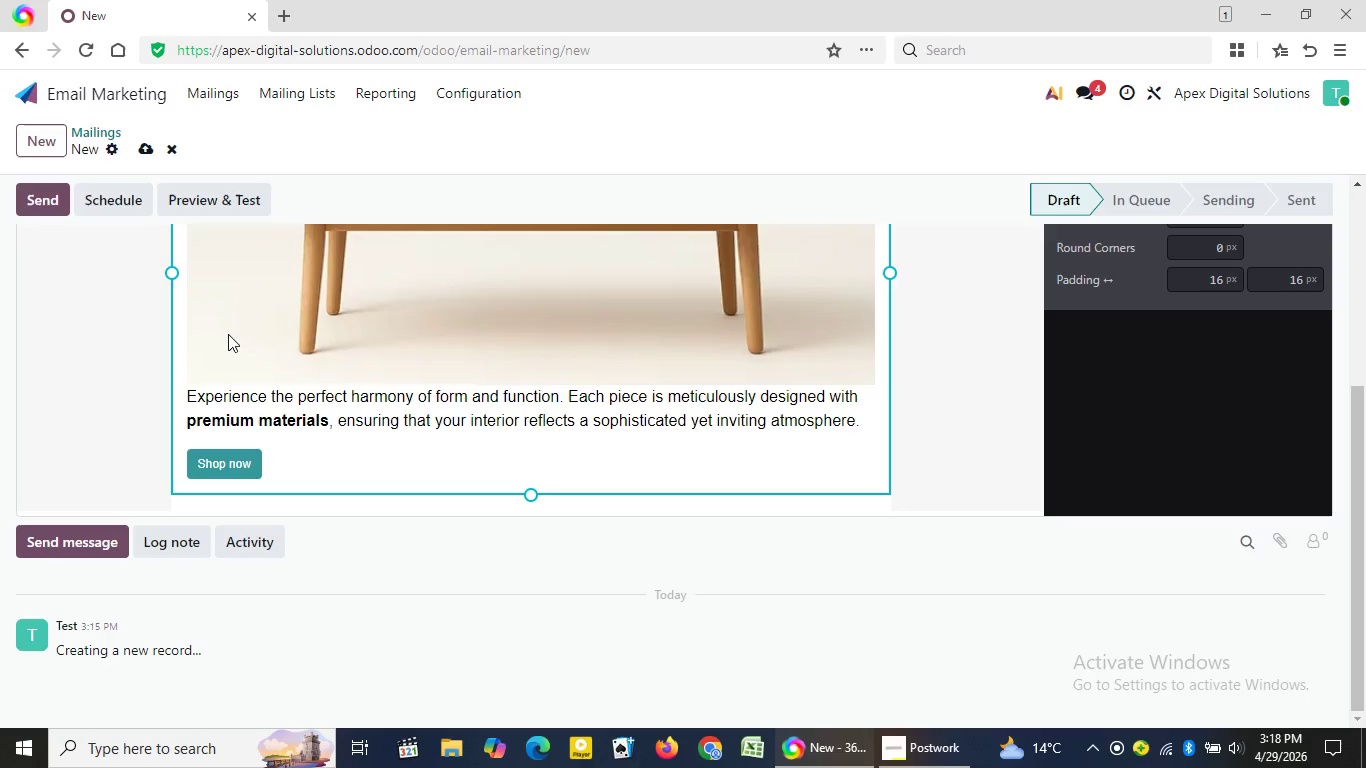 
wait(5.36)
 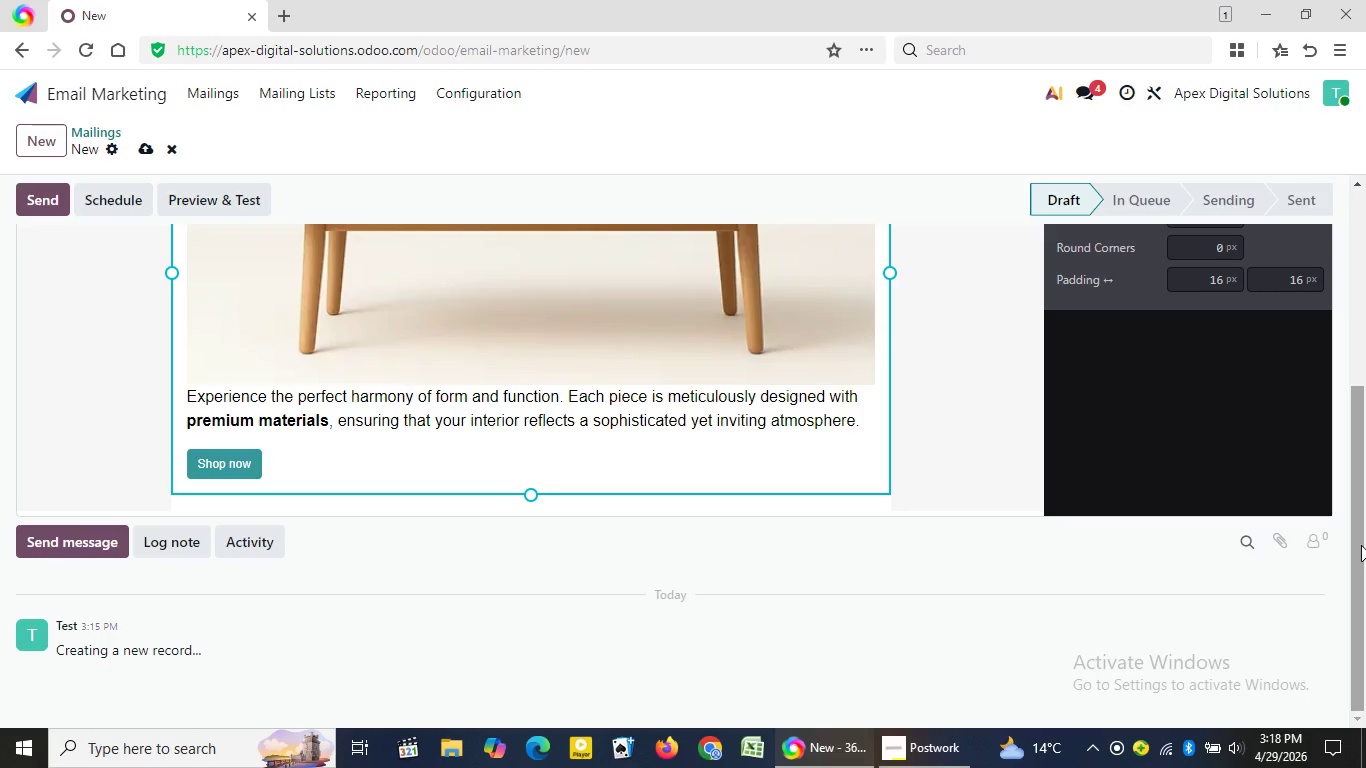 
left_click_drag(start_coordinate=[189, 414], to_coordinate=[294, 470])
 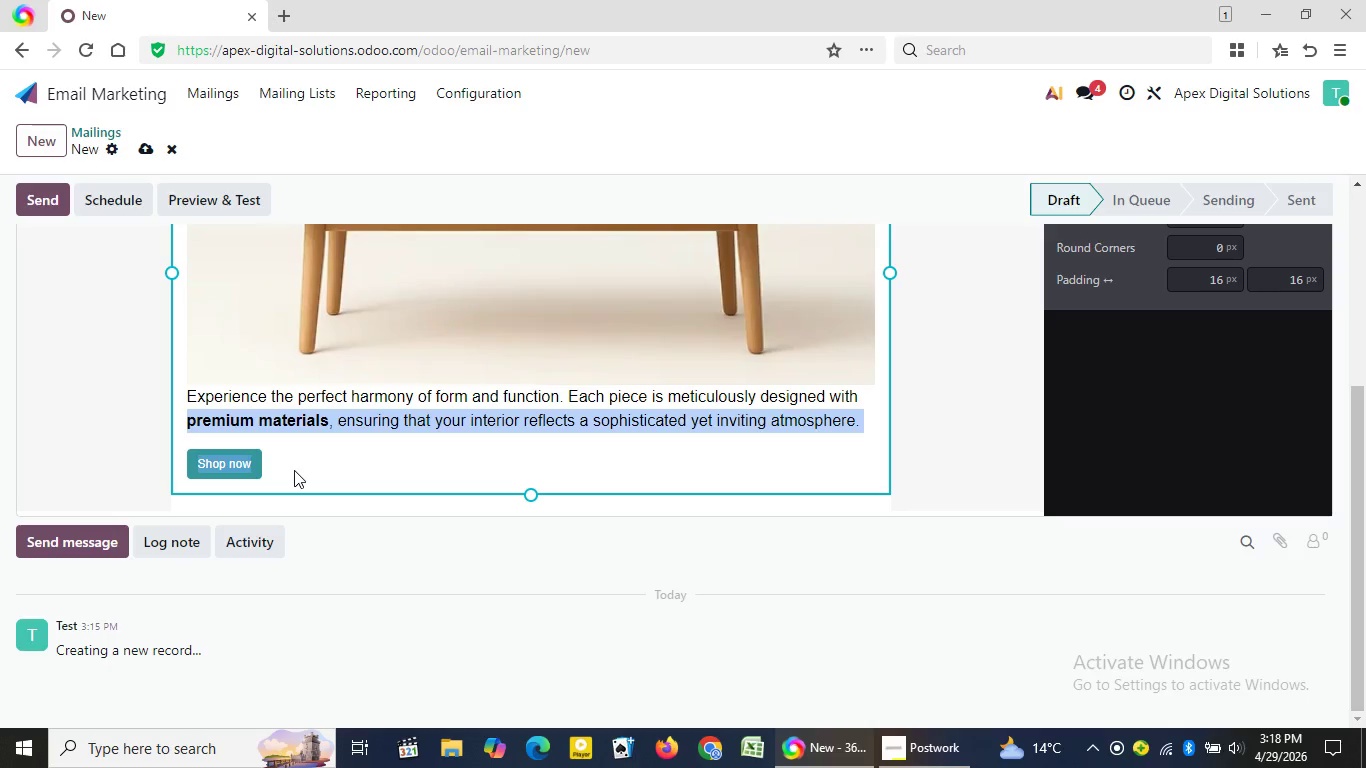 
key(Backspace)
 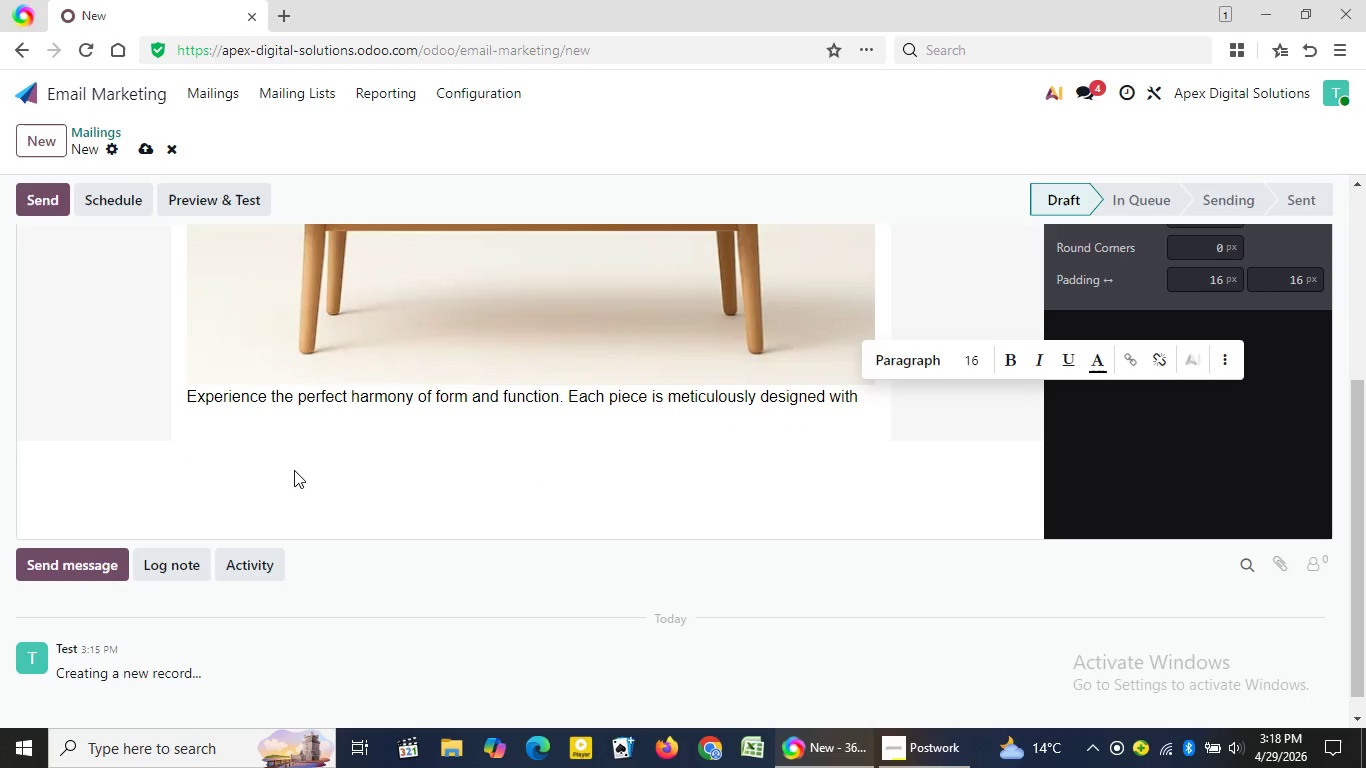 
wait(11.67)
 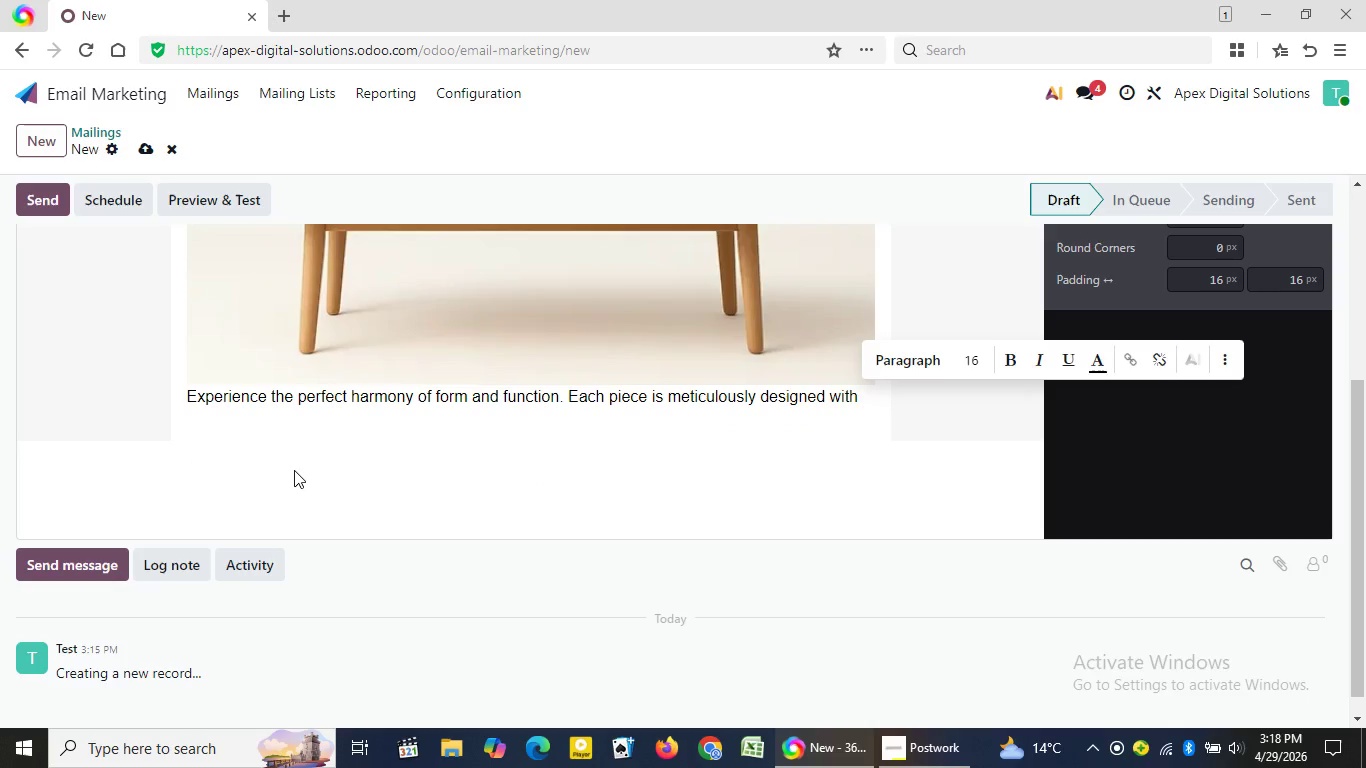 
key(Backspace)
 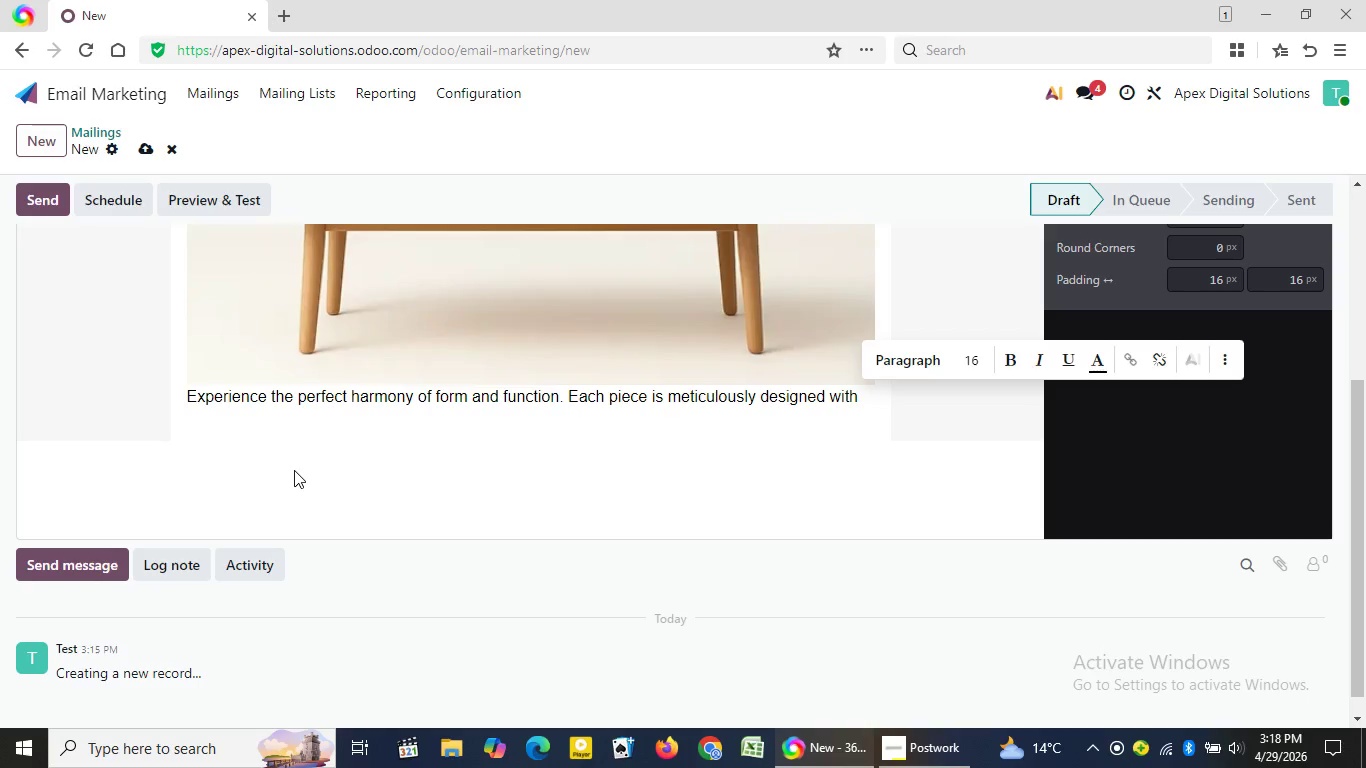 
key(Backspace)
 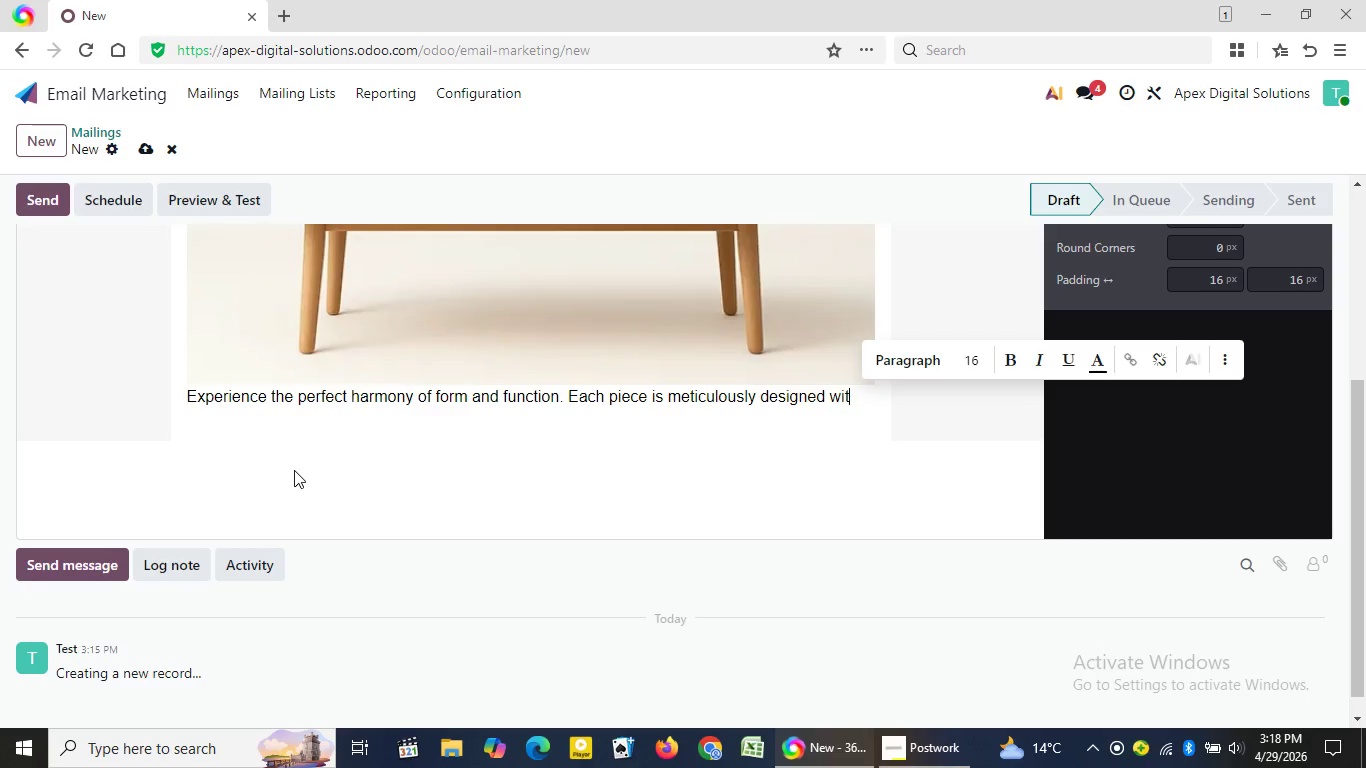 
key(Backspace)
 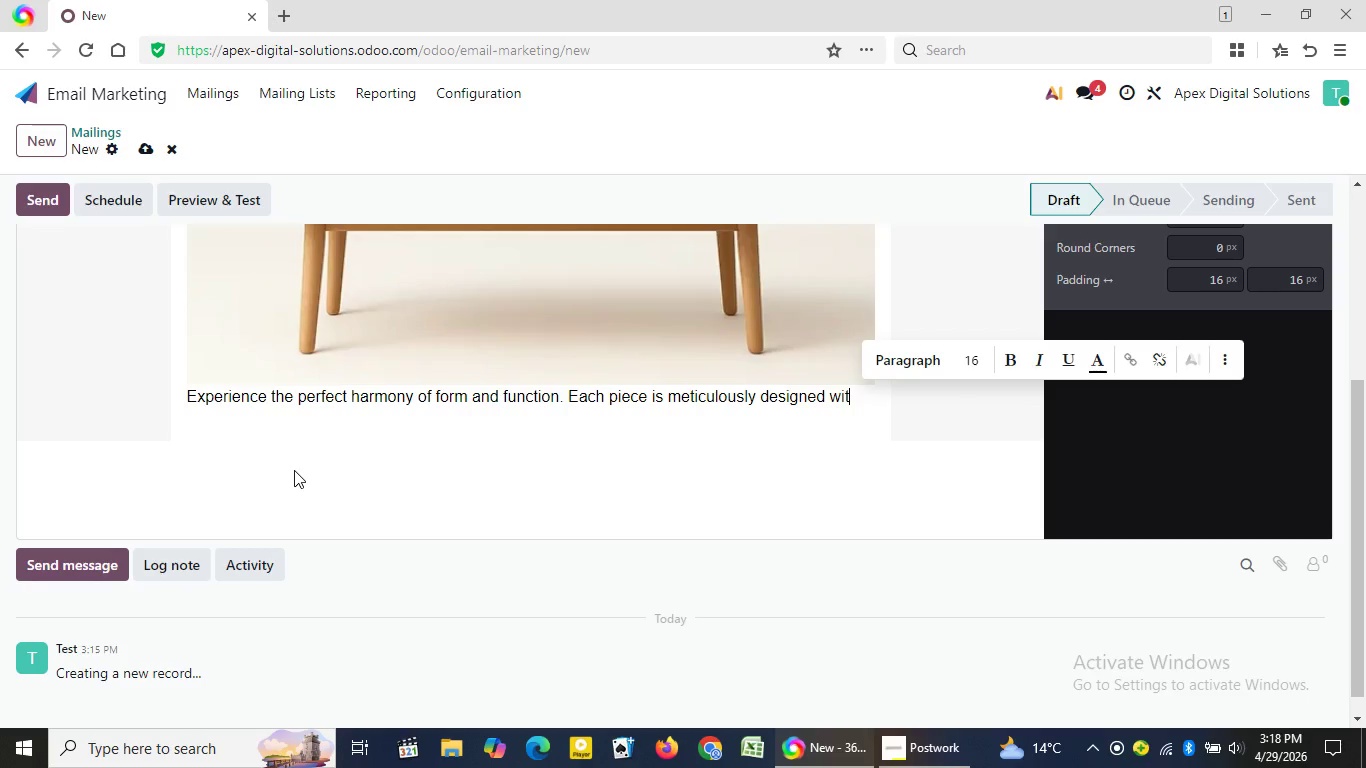 
key(Backspace)
 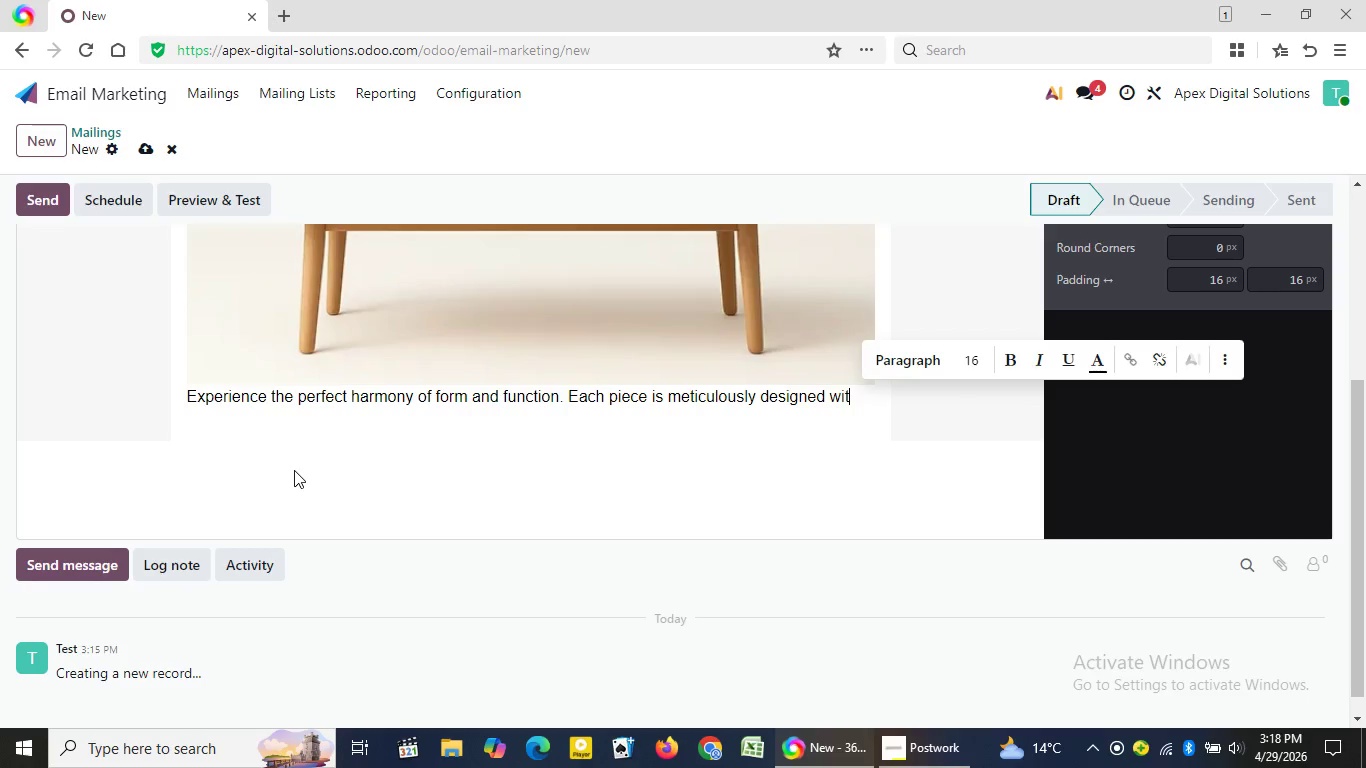 
key(Backspace)
 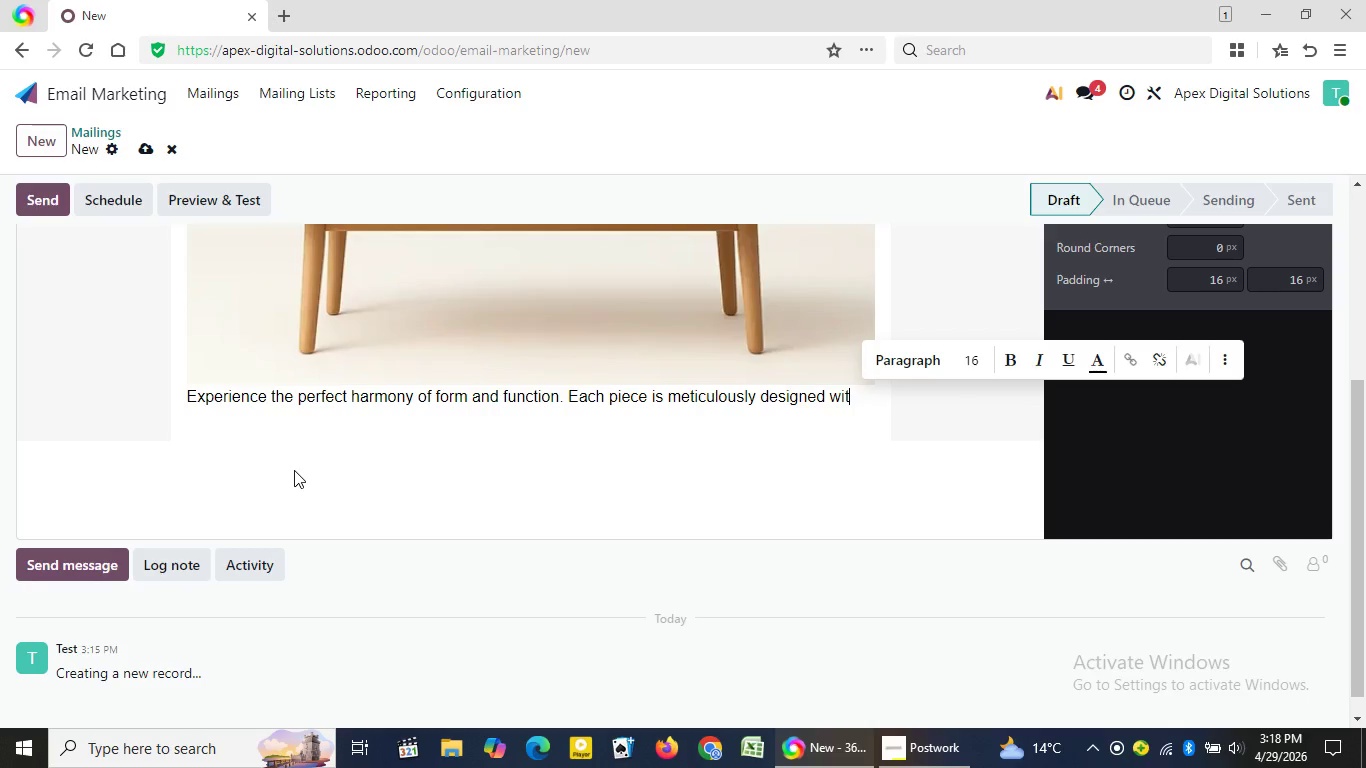 
key(Backspace)
 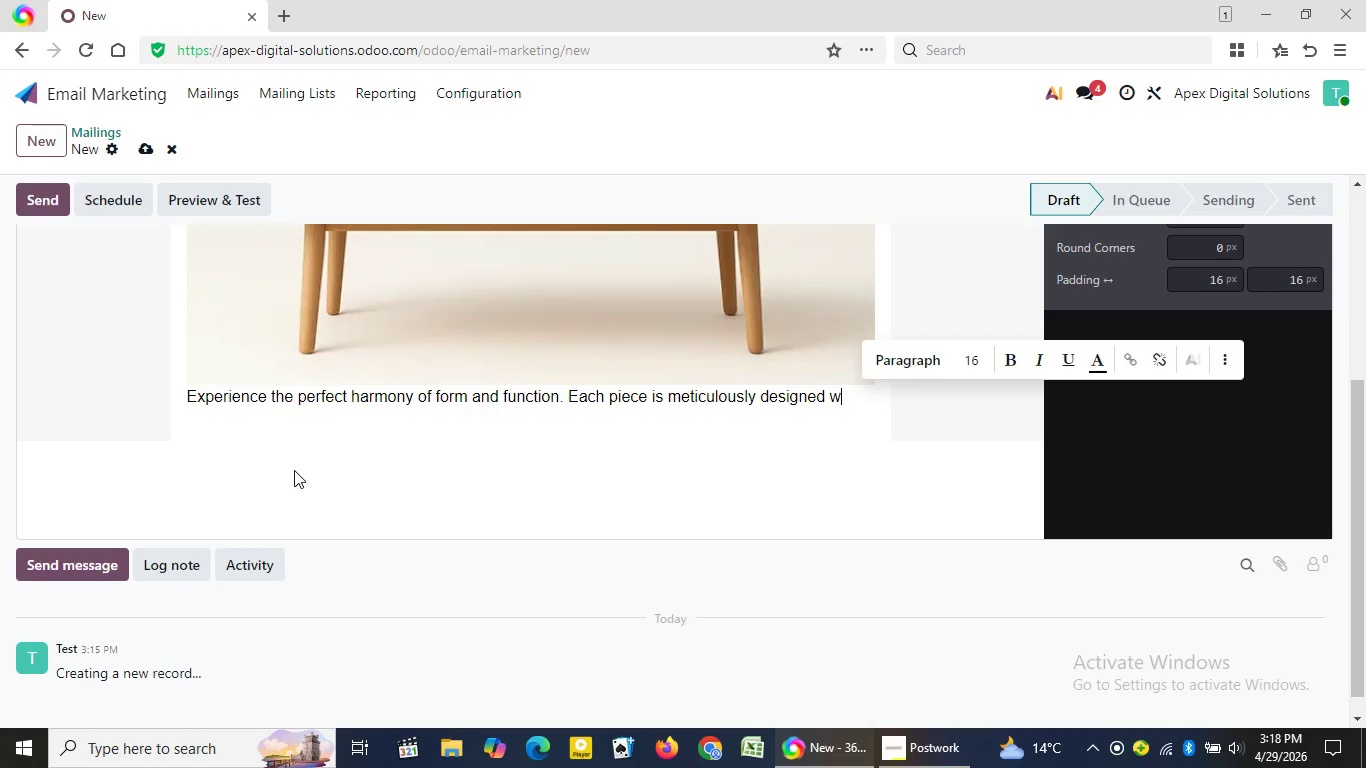 
key(Backspace)
 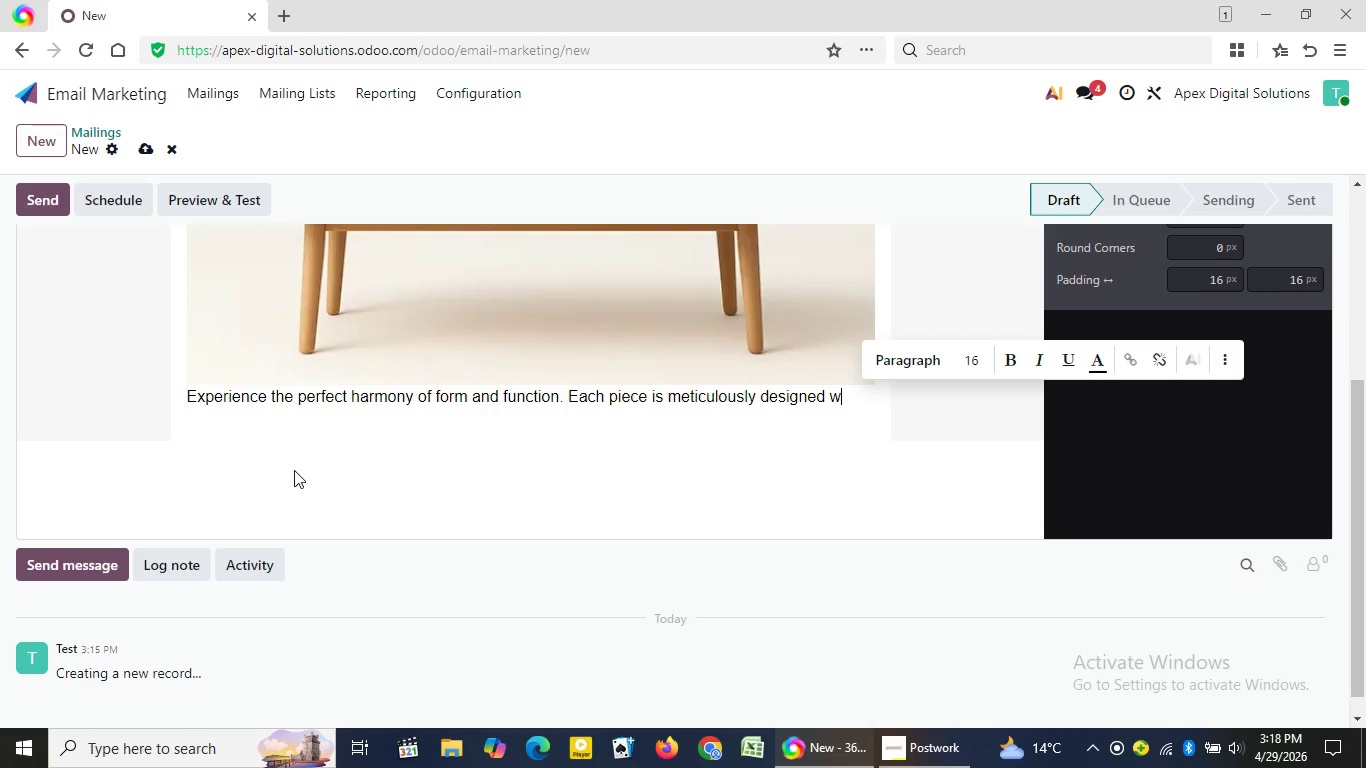 
key(Backspace)
 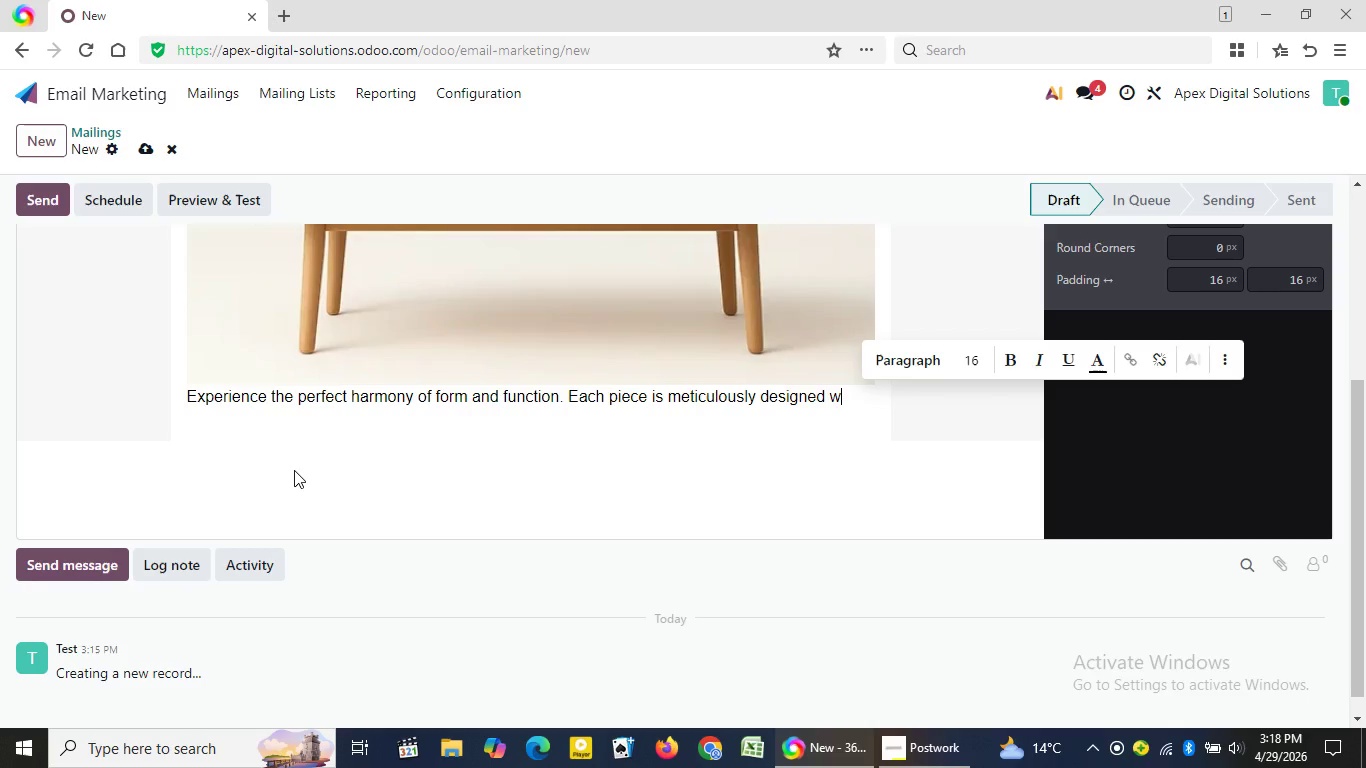 
key(Backspace)
 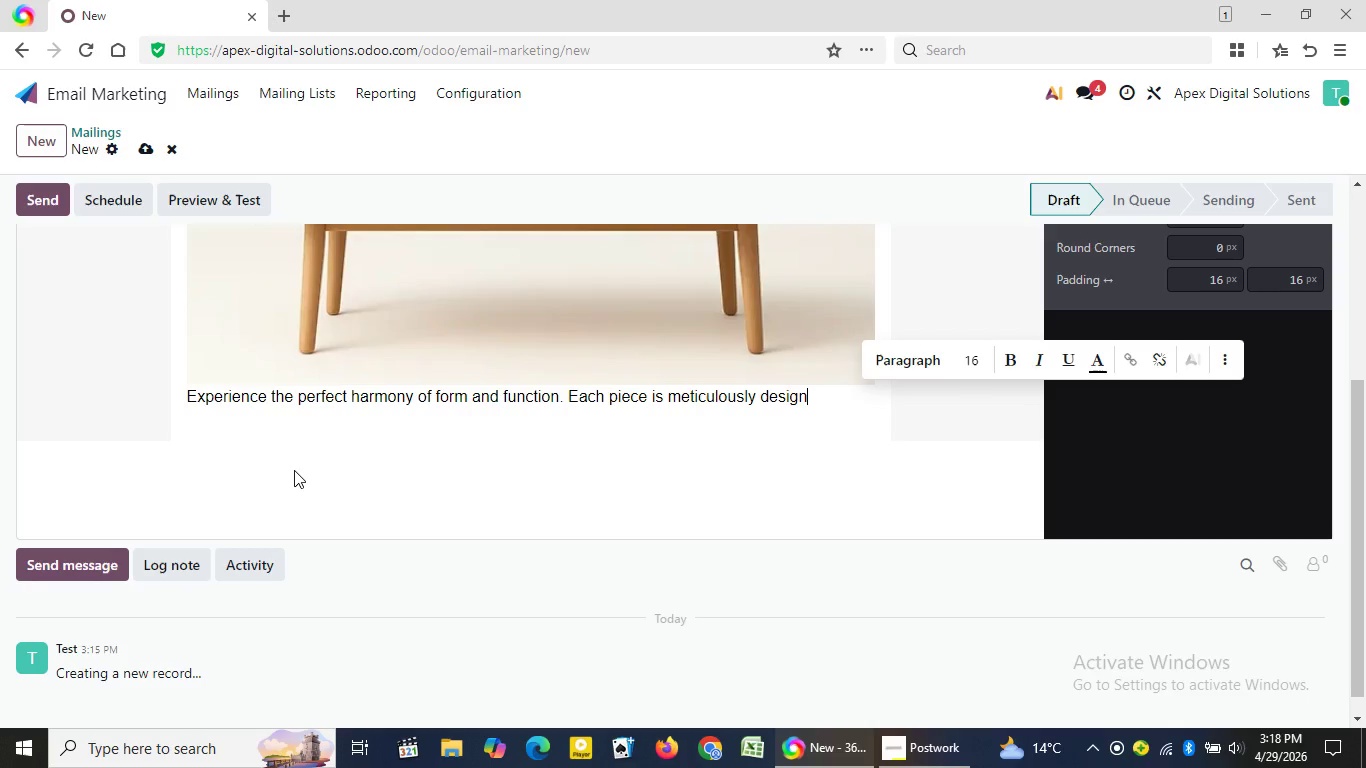 
key(Backspace)
 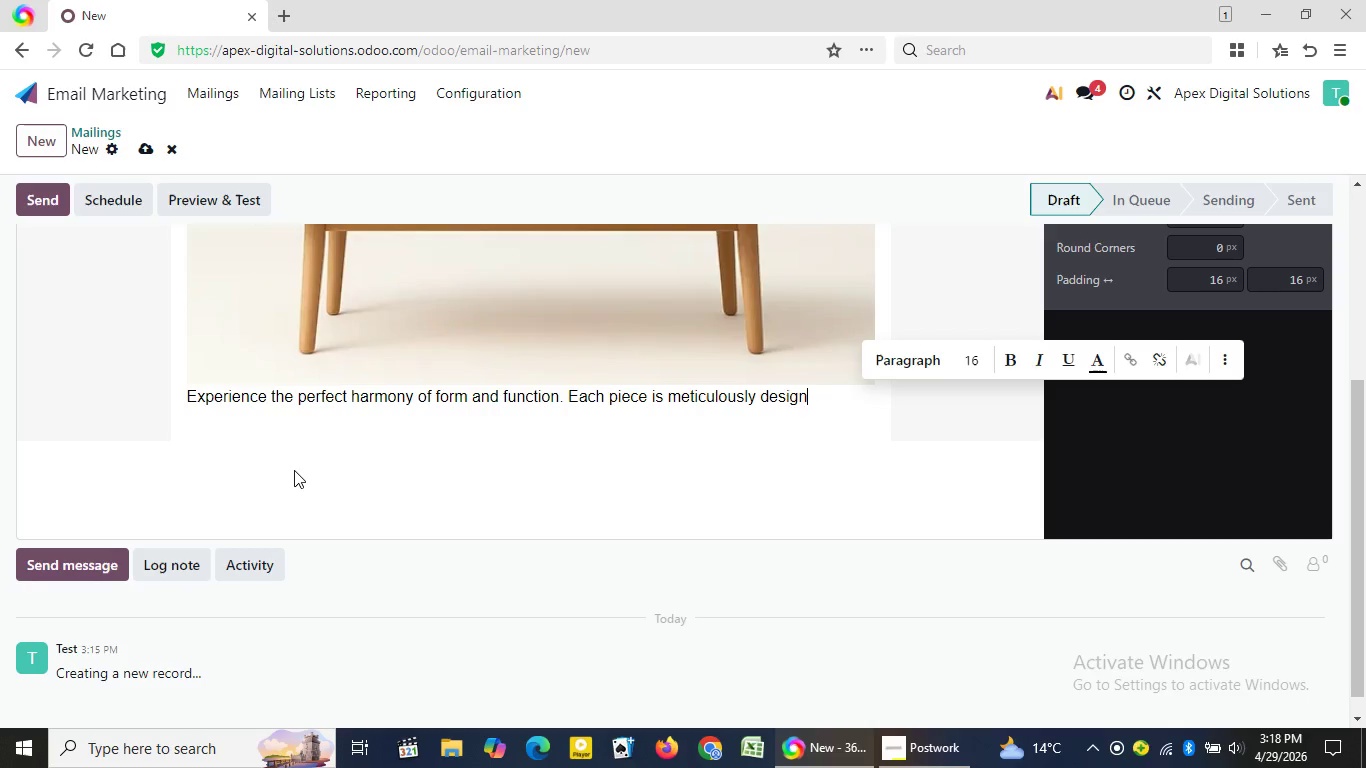 
key(Backspace)
 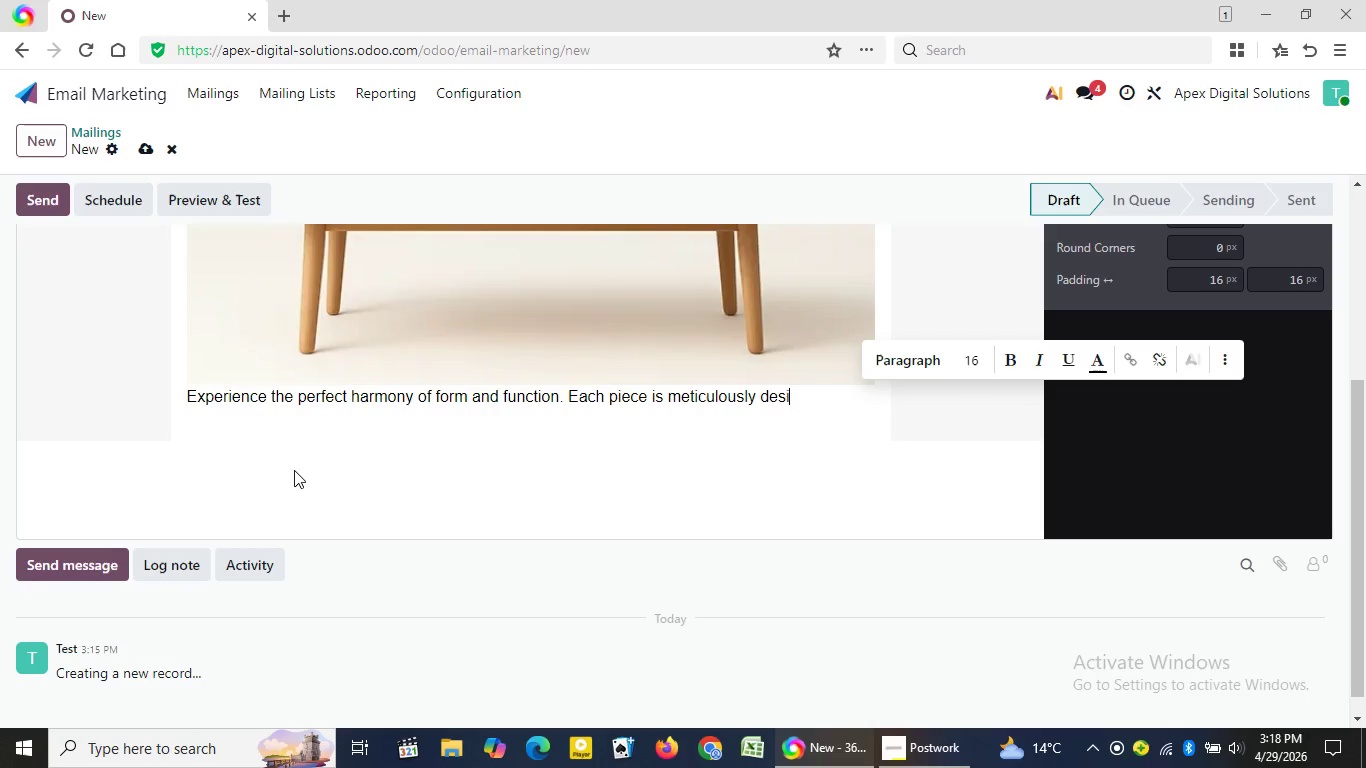 
key(Backspace)
 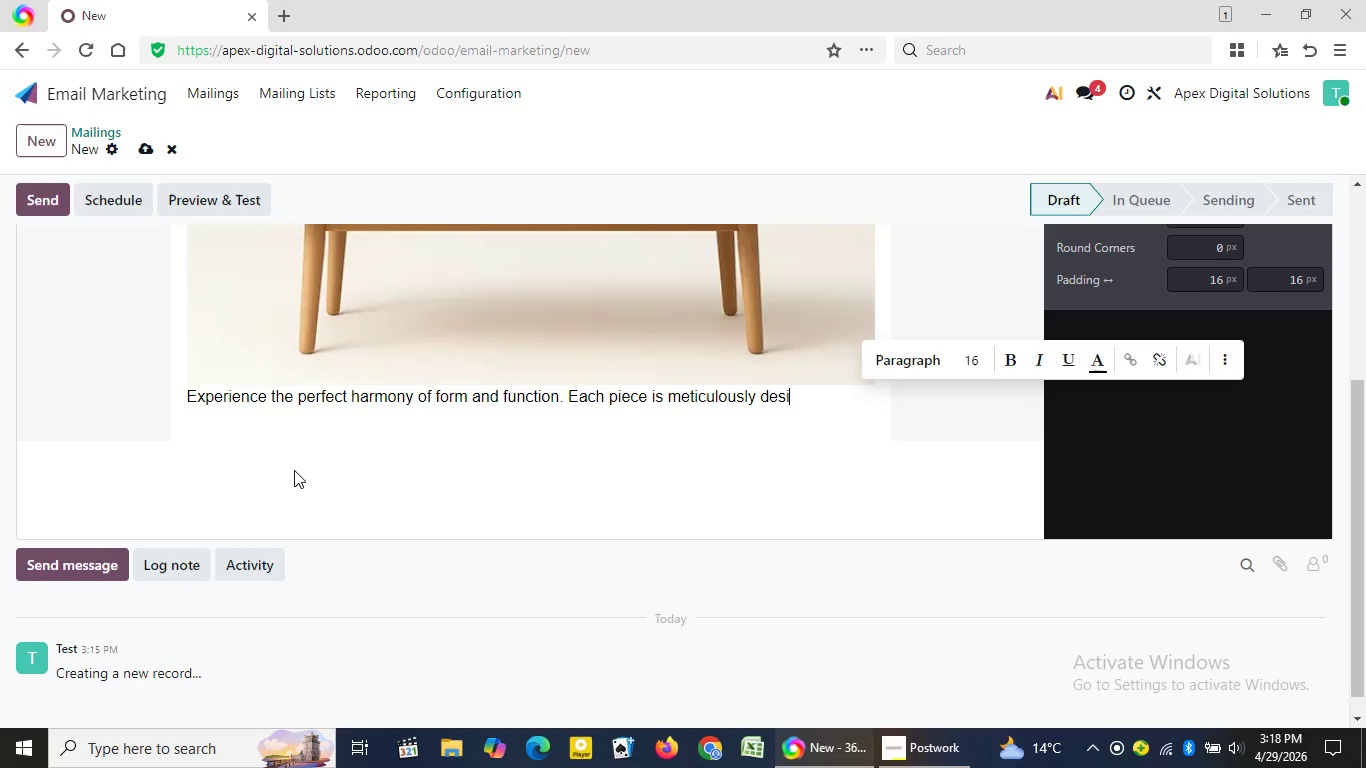 
key(Backspace)
 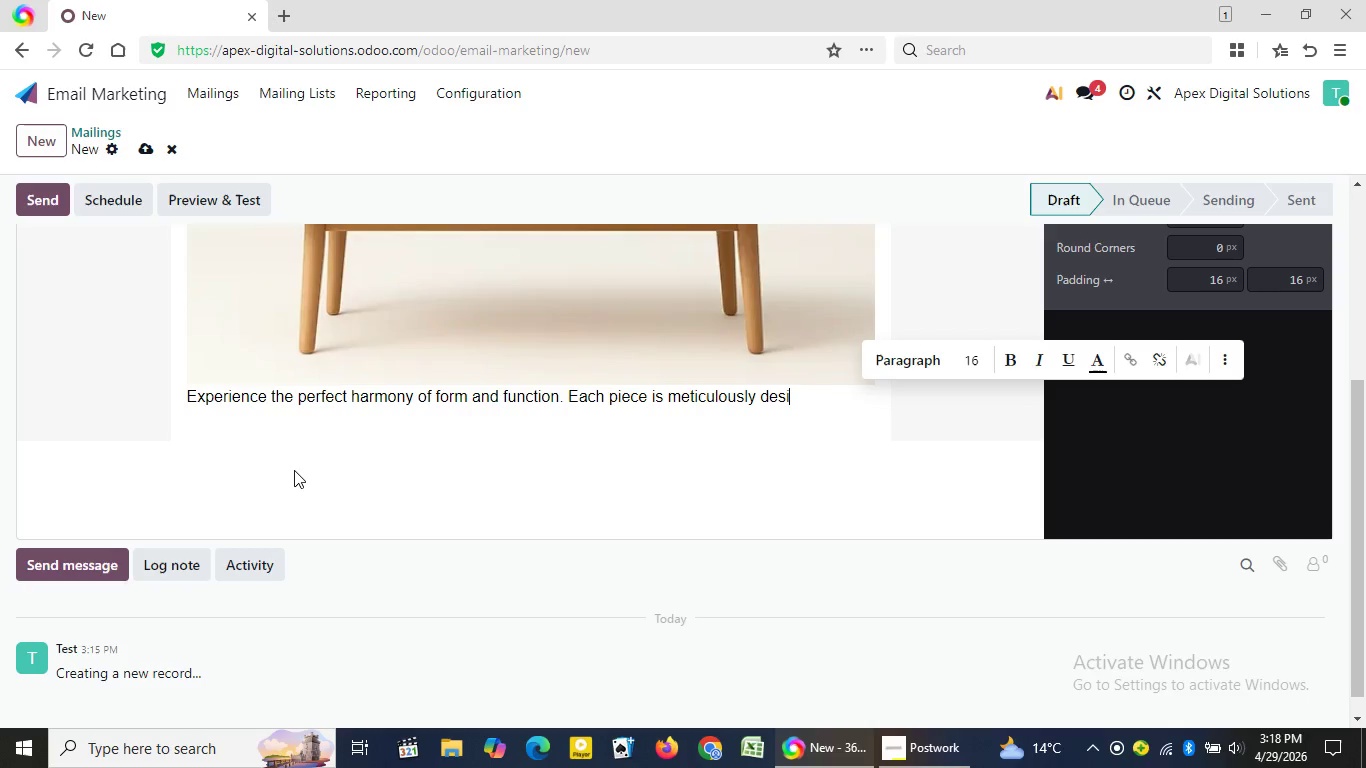 
key(Backspace)
 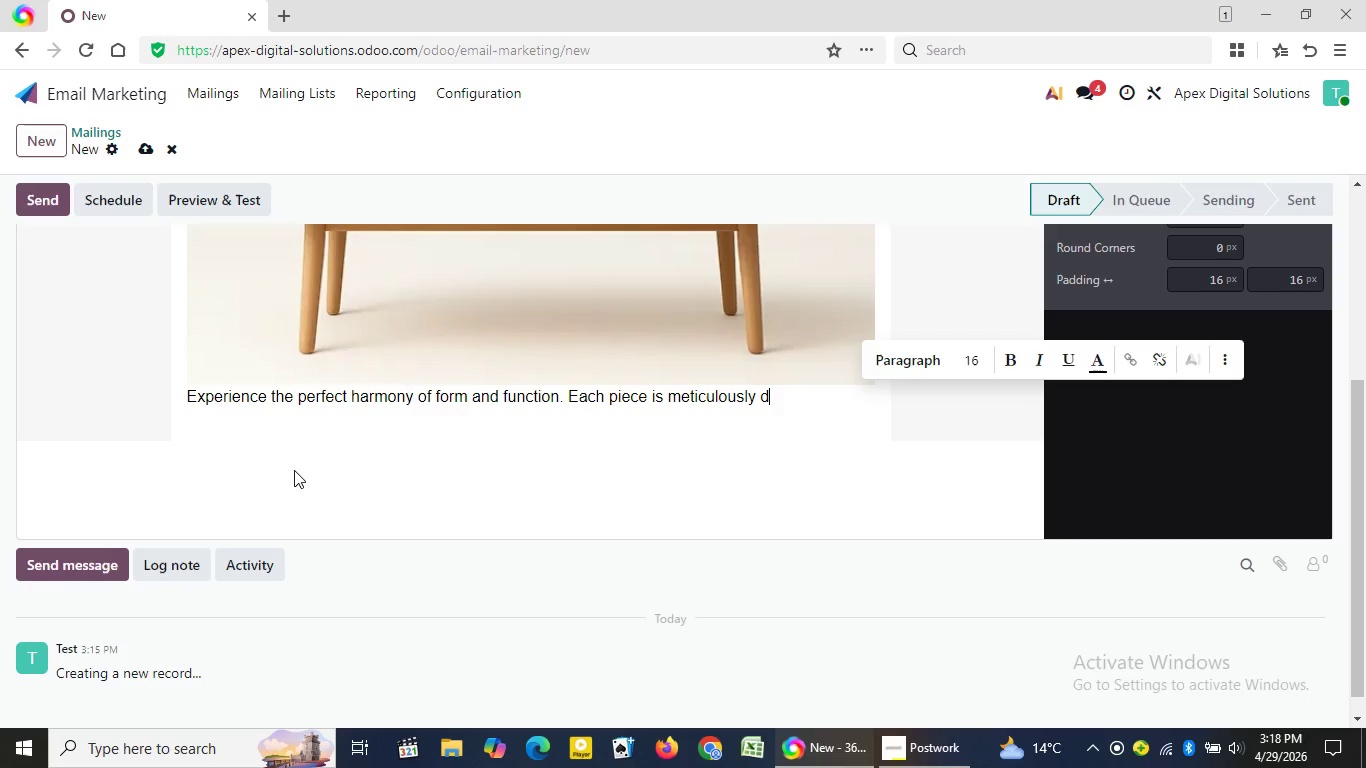 
key(Backspace)
 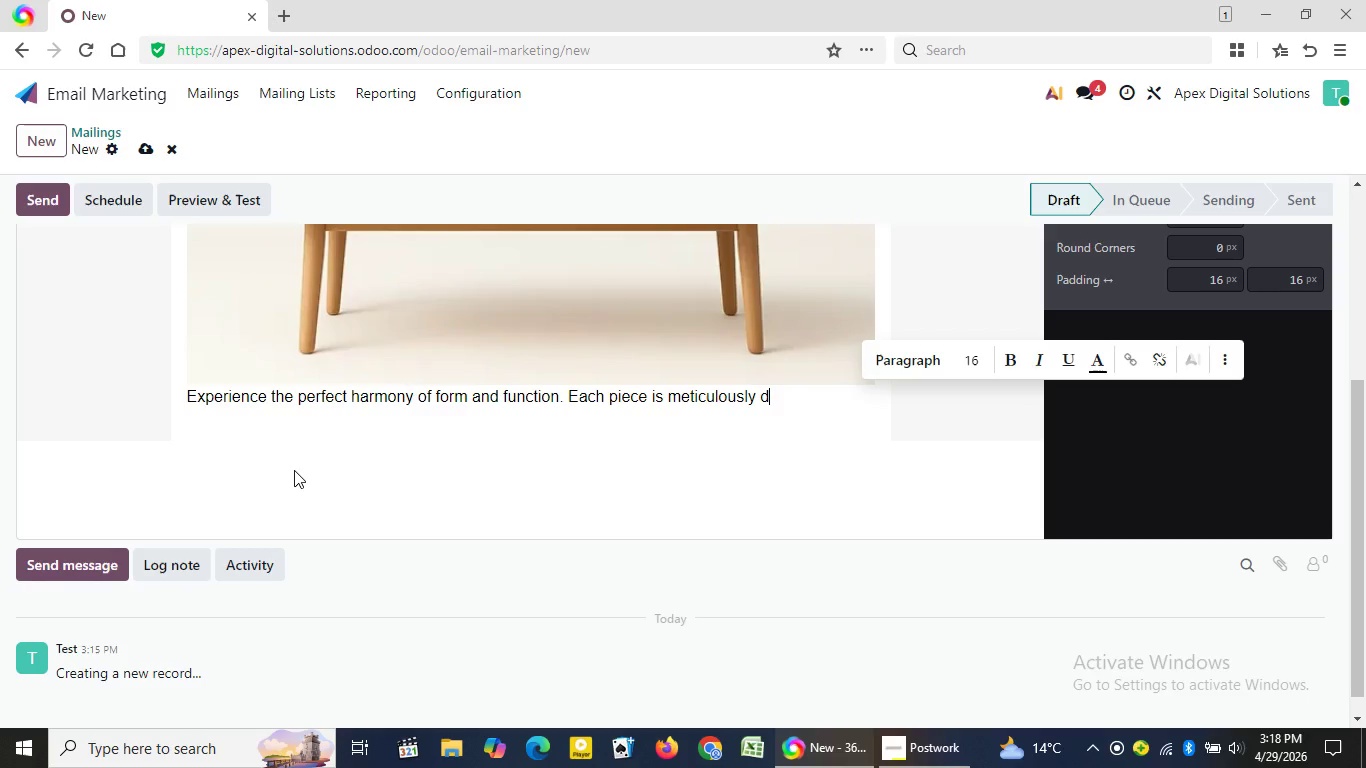 
key(Backspace)
 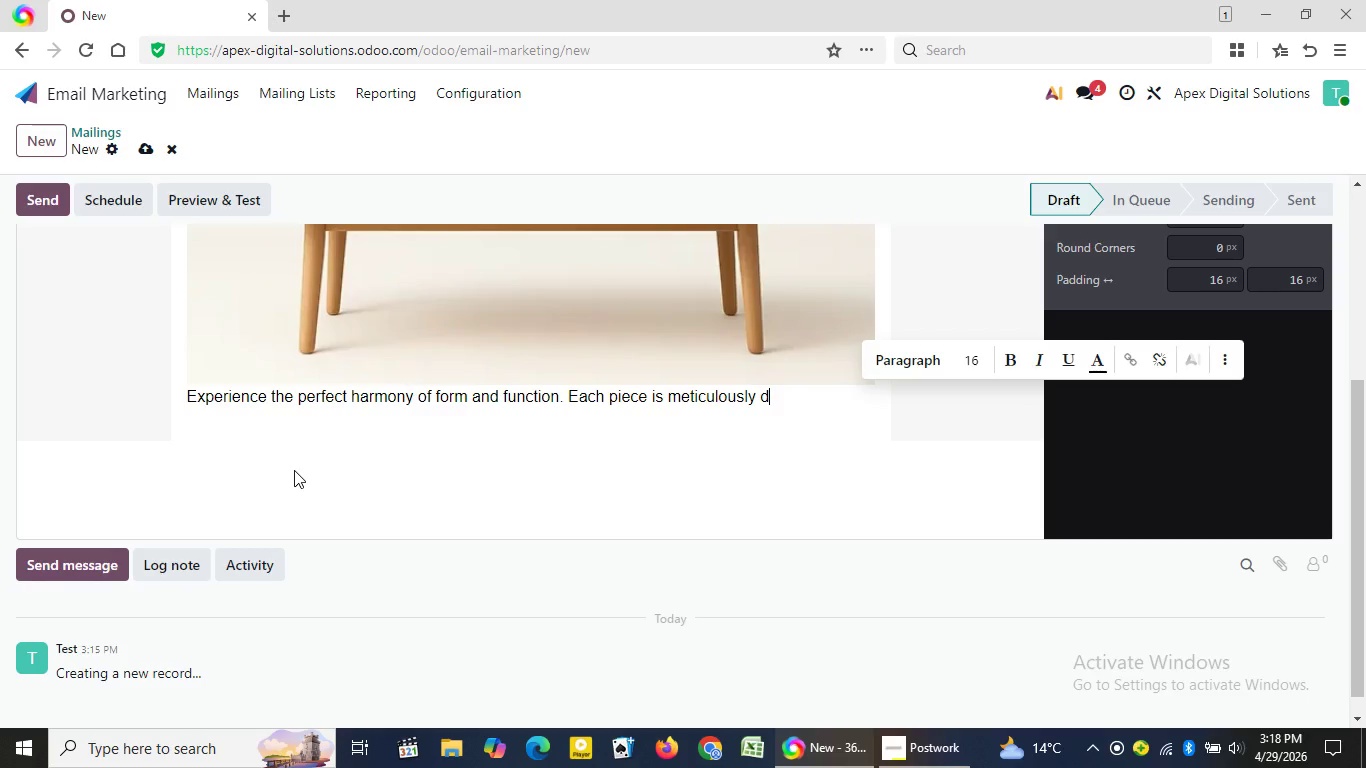 
key(Backspace)
 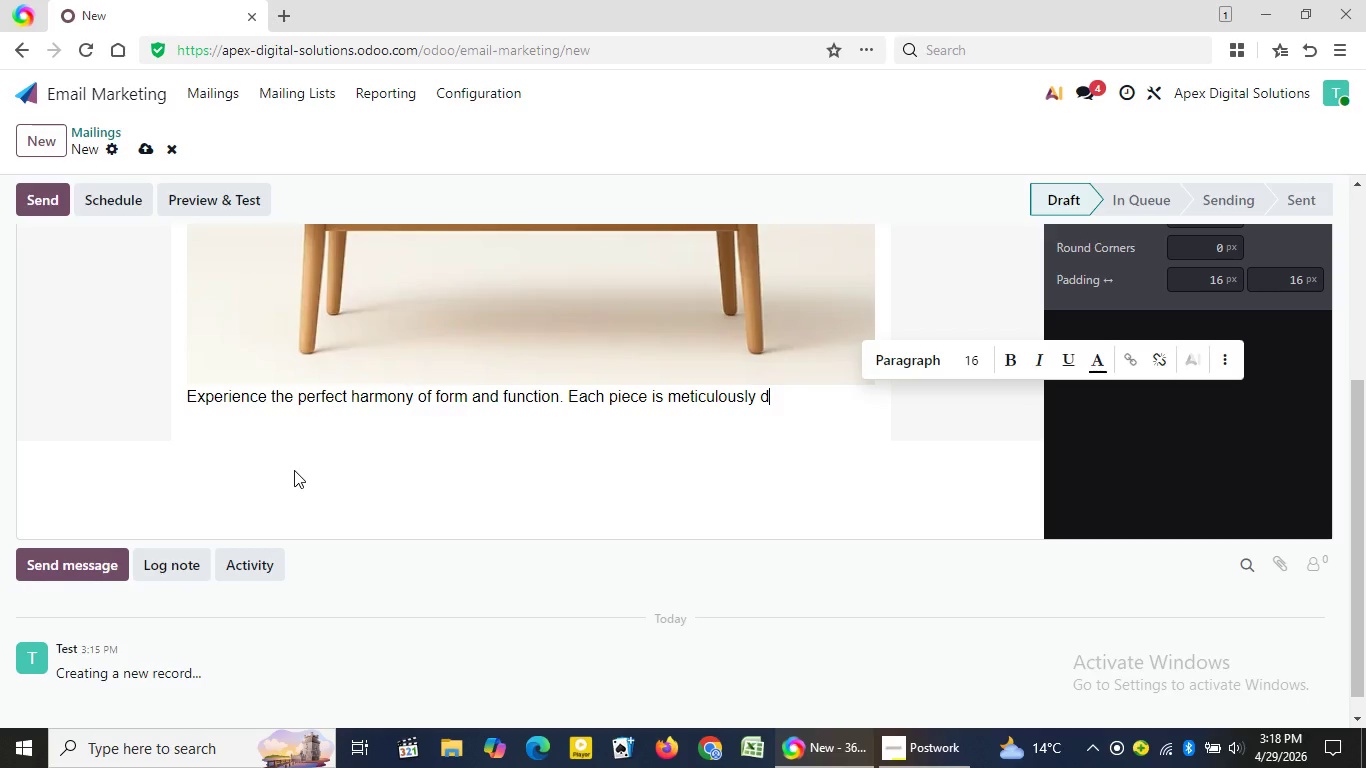 
key(Backspace)
 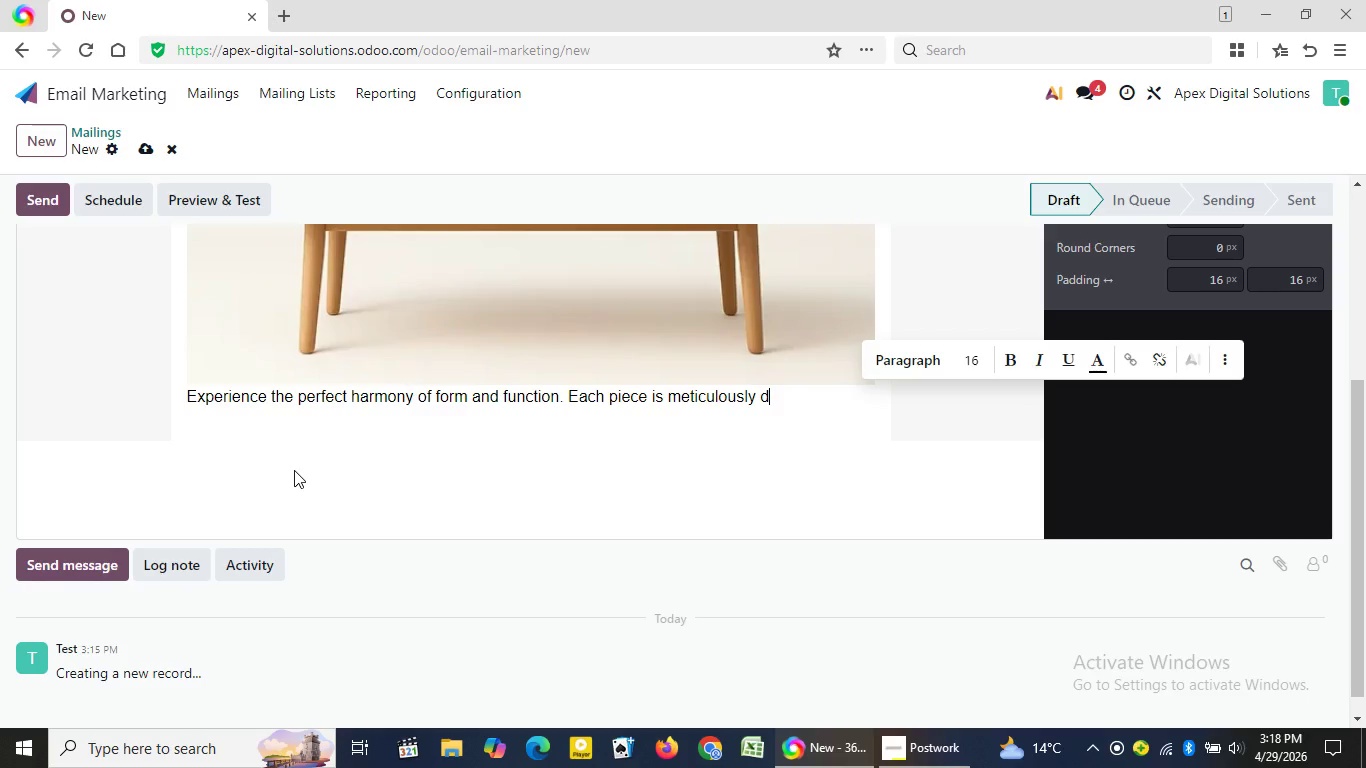 
key(Backspace)
 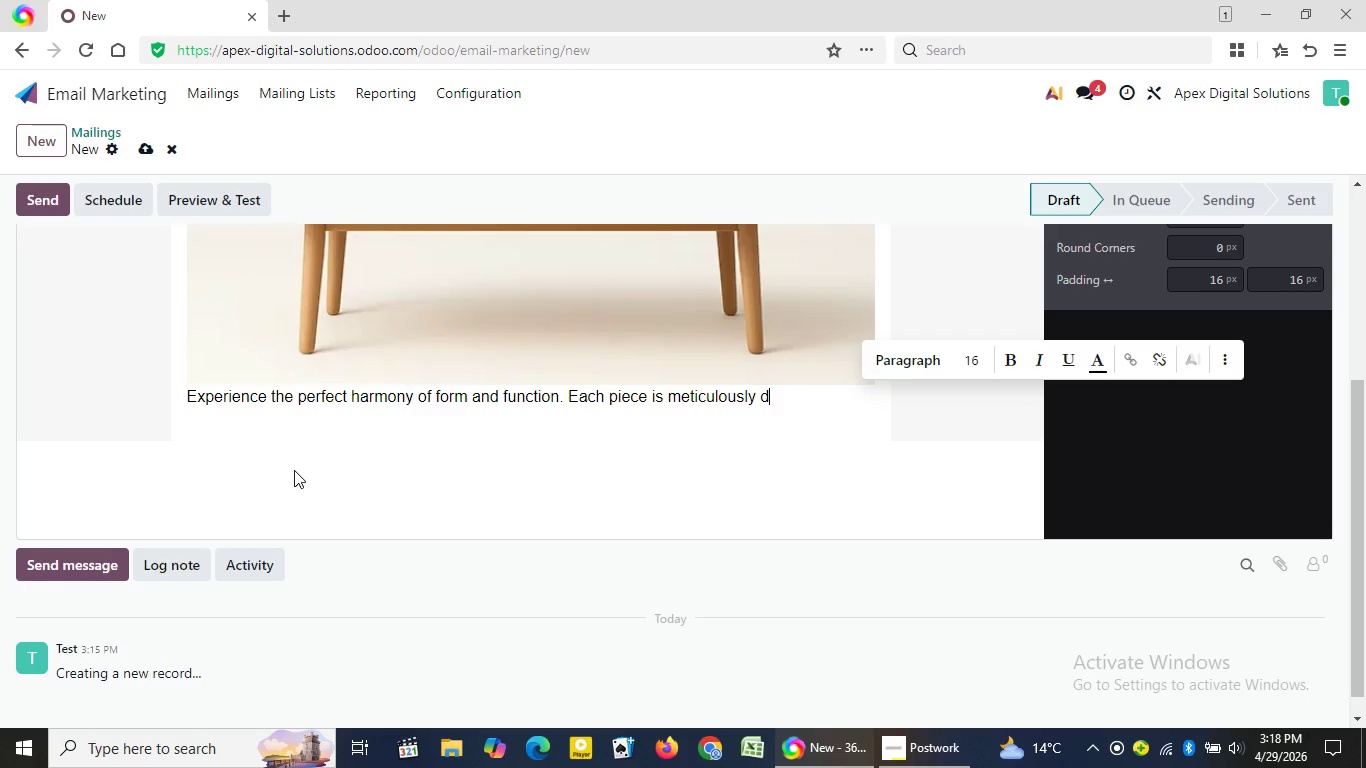 
key(Backspace)
 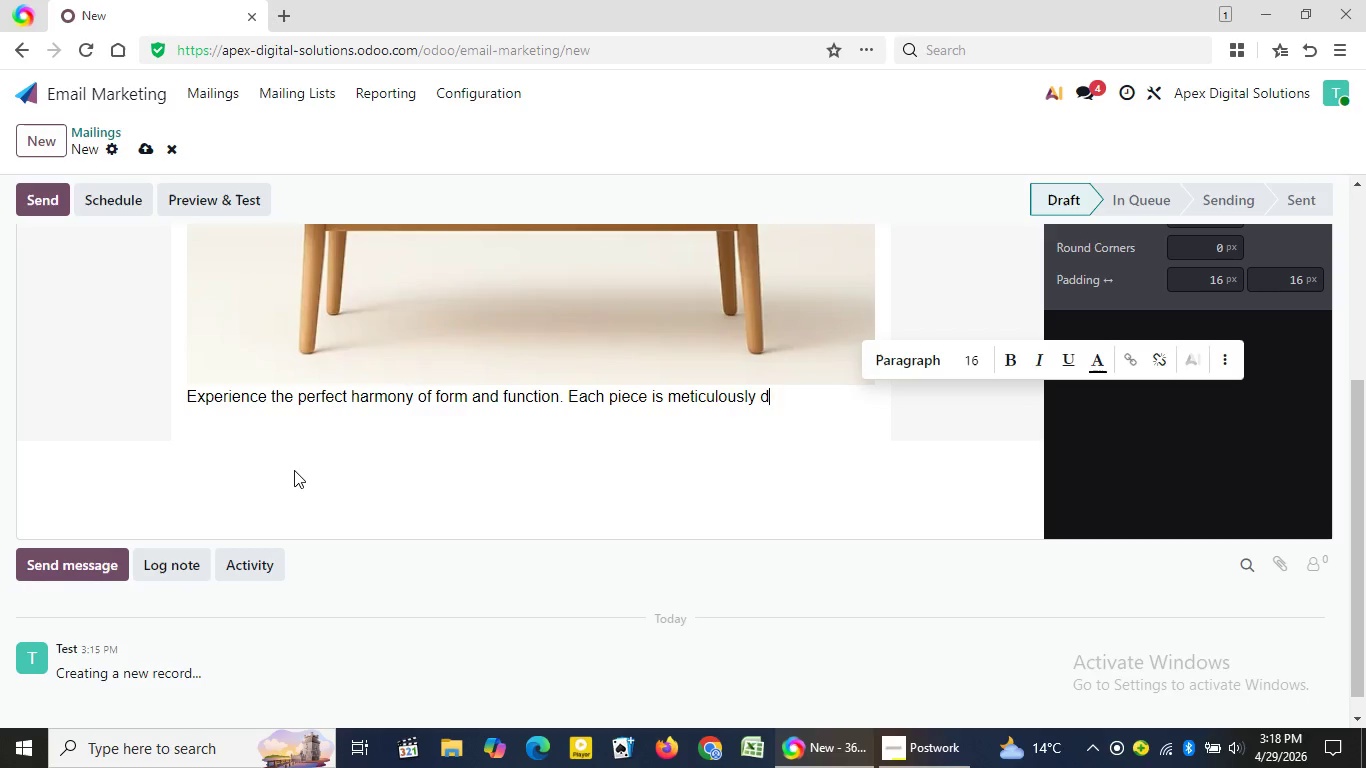 
key(Backspace)
 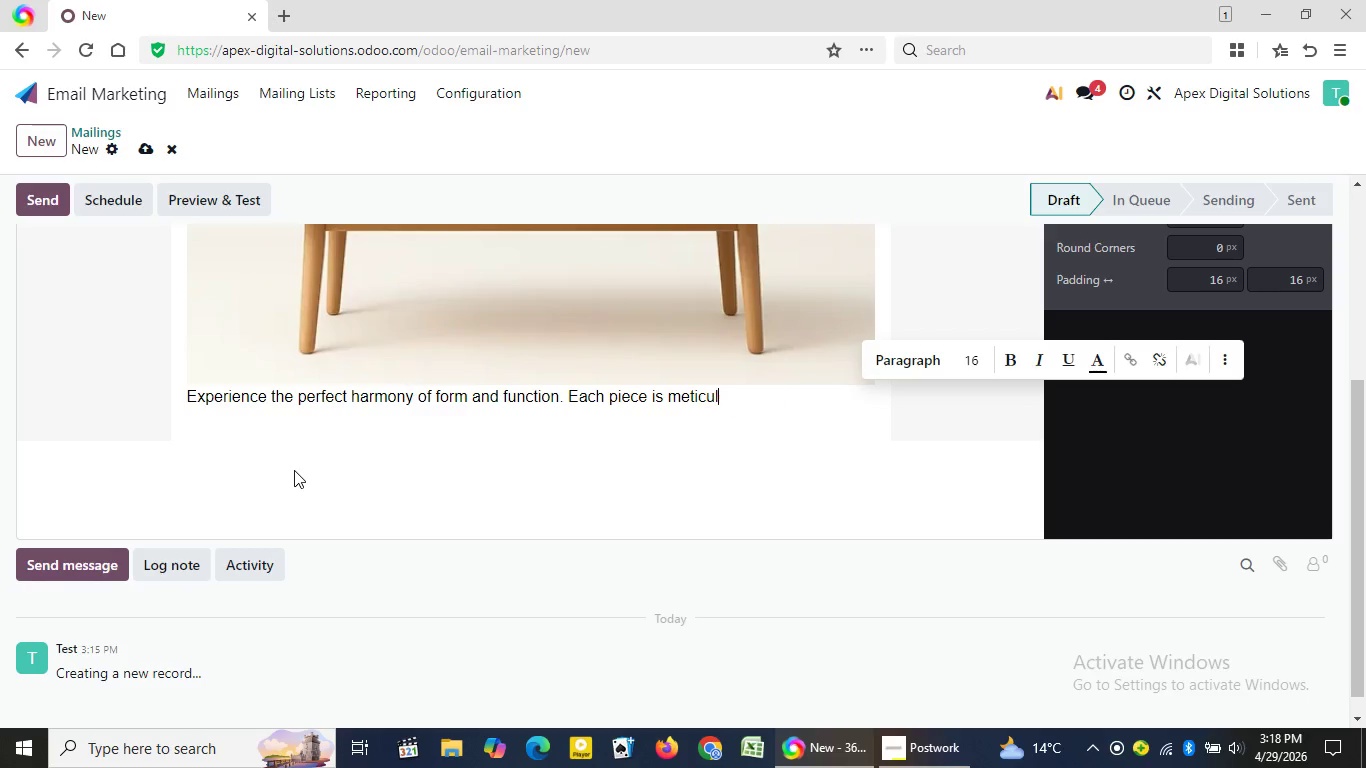 
key(Backspace)
 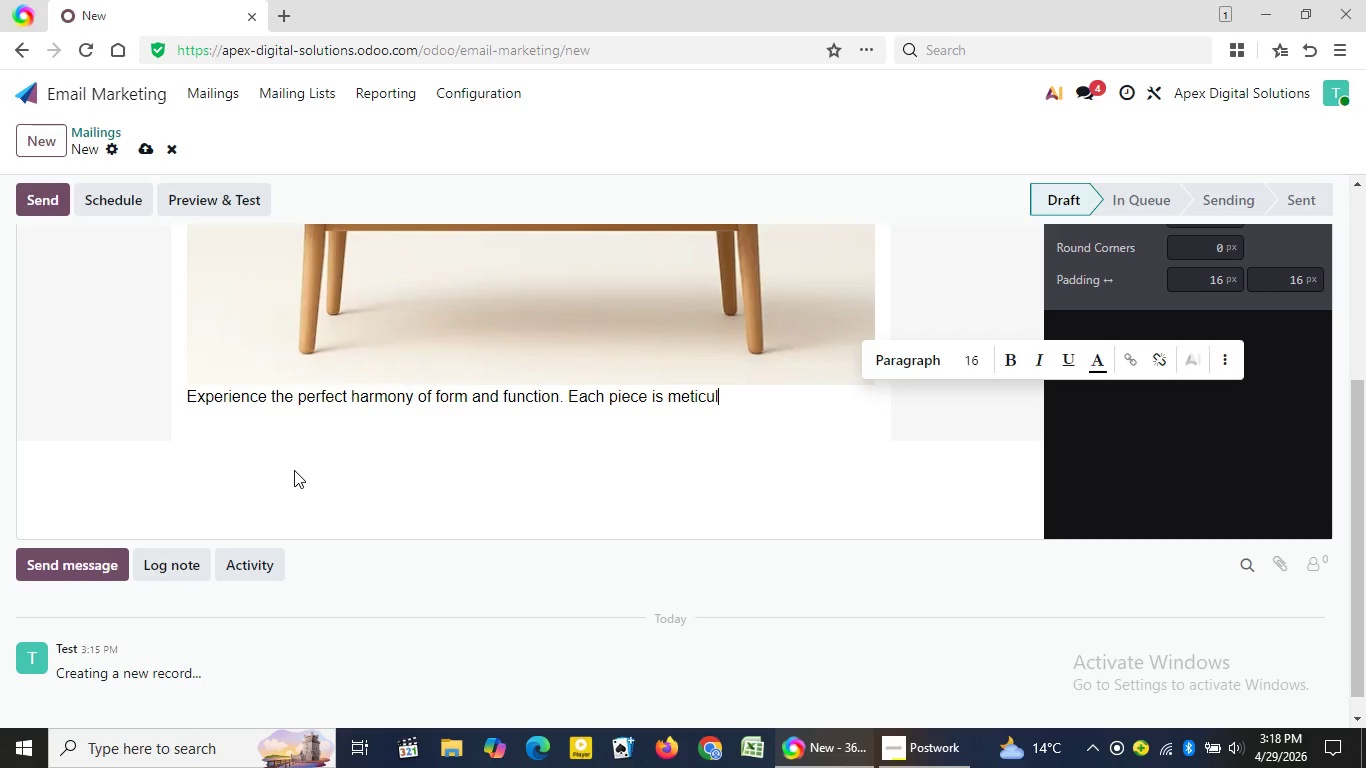 
key(Backspace)
 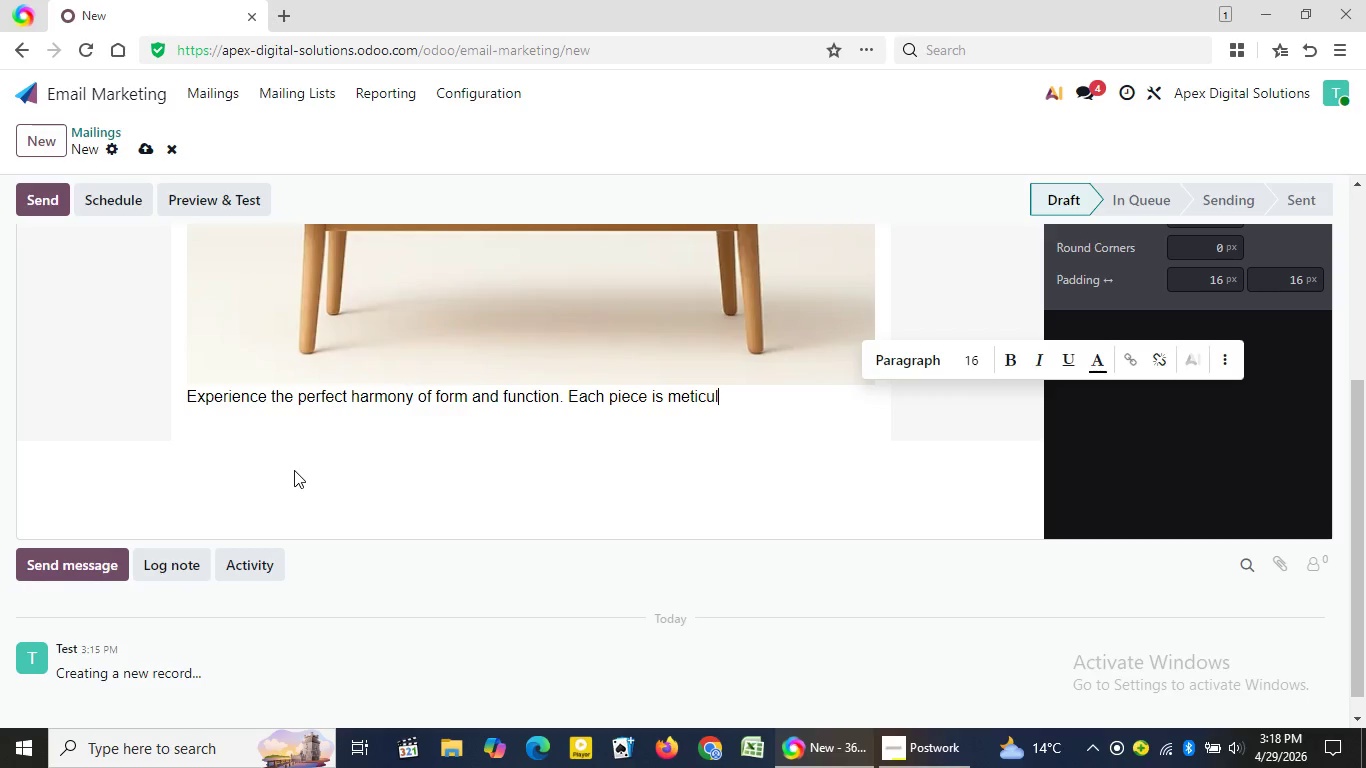 
key(Backspace)
 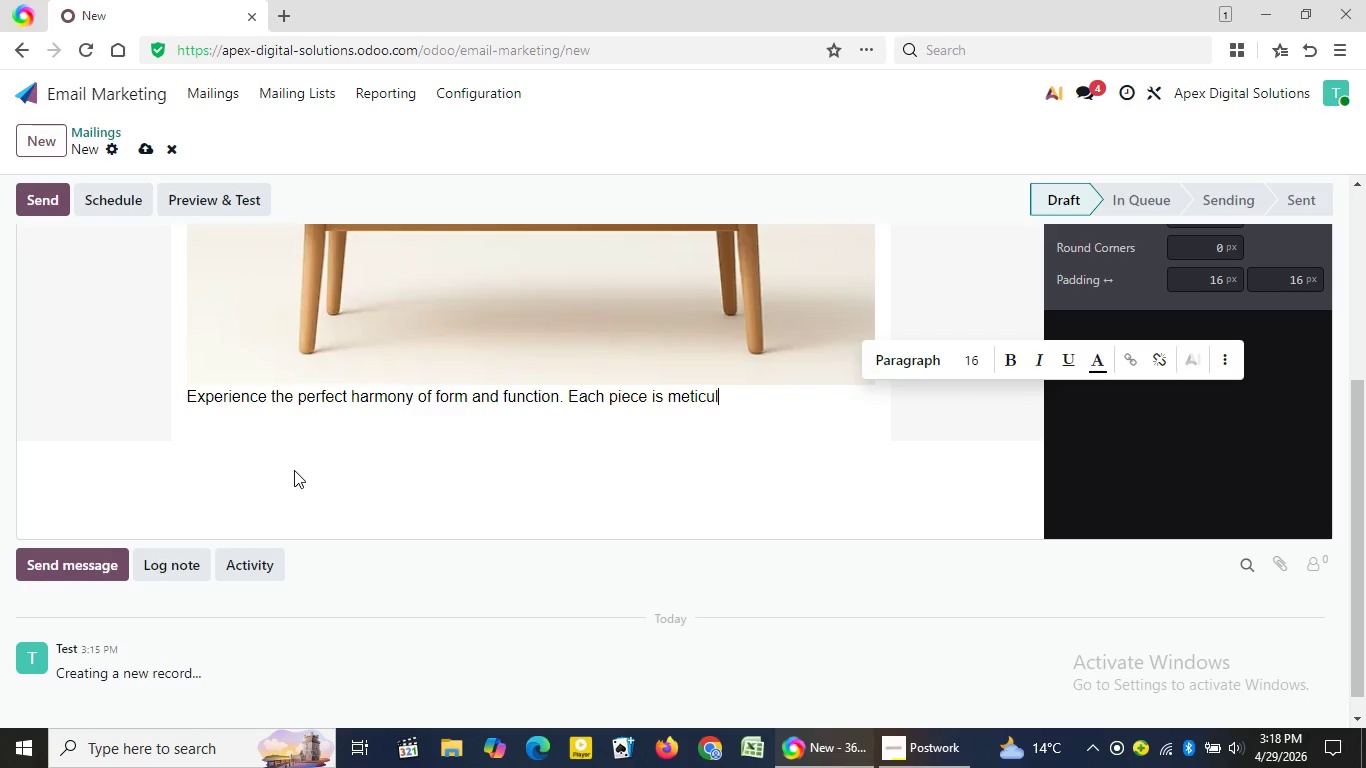 
hold_key(key=Backspace, duration=1.03)
 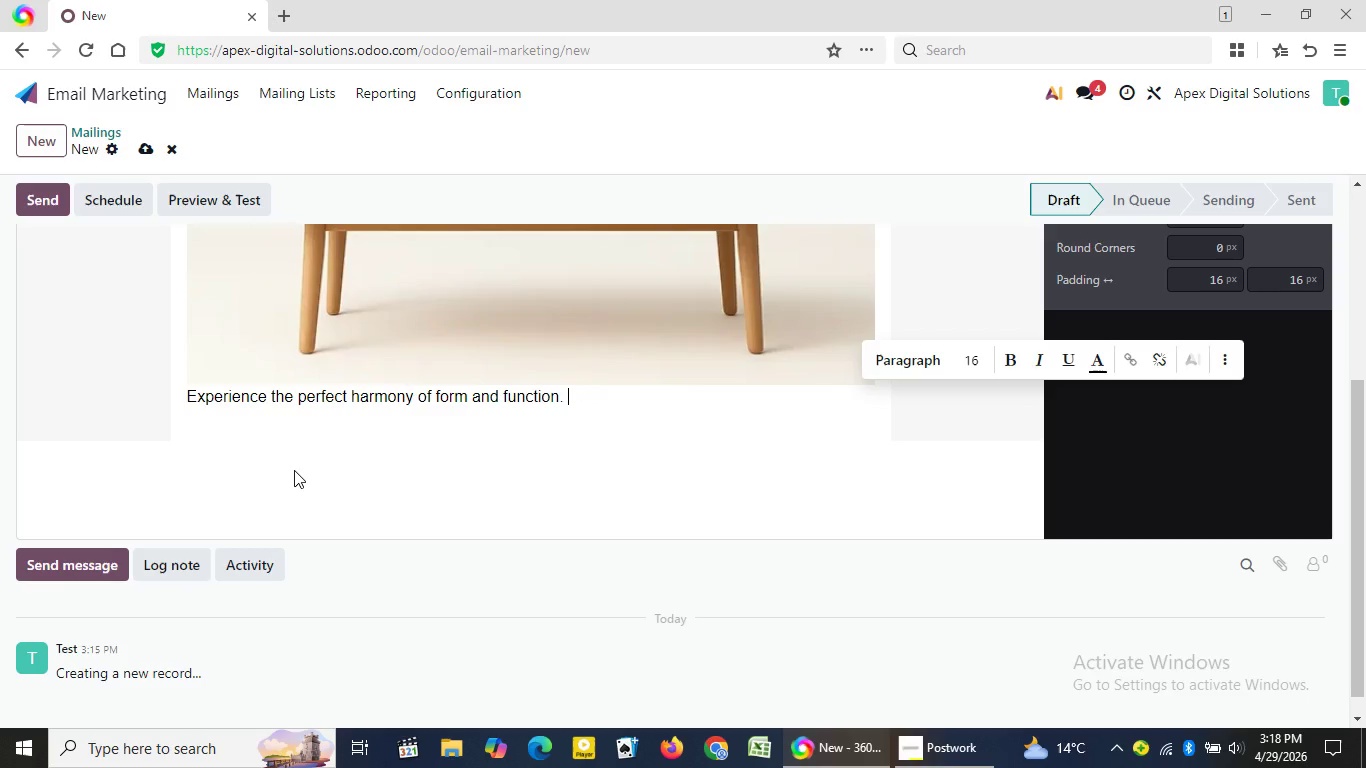 
key(Backspace)
key(Backspace)
key(Backspace)
key(Backspace)
key(Backspace)
key(Backspace)
key(Backspace)
key(Backspace)
key(Backspace)
key(Backspace)
key(Backspace)
key(Backspace)
key(Backspace)
key(Backspace)
key(Backspace)
key(Backspace)
key(Backspace)
key(Backspace)
key(Backspace)
key(Backspace)
key(Backspace)
key(Backspace)
key(Backspace)
key(Backspace)
key(Backspace)
key(Backspace)
key(Backspace)
key(Backspace)
key(Backspace)
key(Backspace)
key(Backspace)
key(Backspace)
key(Backspace)
key(Backspace)
key(Backspace)
key(Backspace)
key(Backspace)
key(Backspace)
key(Backspace)
key(Backspace)
key(Backspace)
key(Backspace)
key(Backspace)
key(Backspace)
key(Backspace)
key(Backspace)
key(Backspace)
key(Backspace)
key(Backspace)
key(Backspace)
key(Backspace)
key(Backspace)
type(Dear {{object.name}},)
 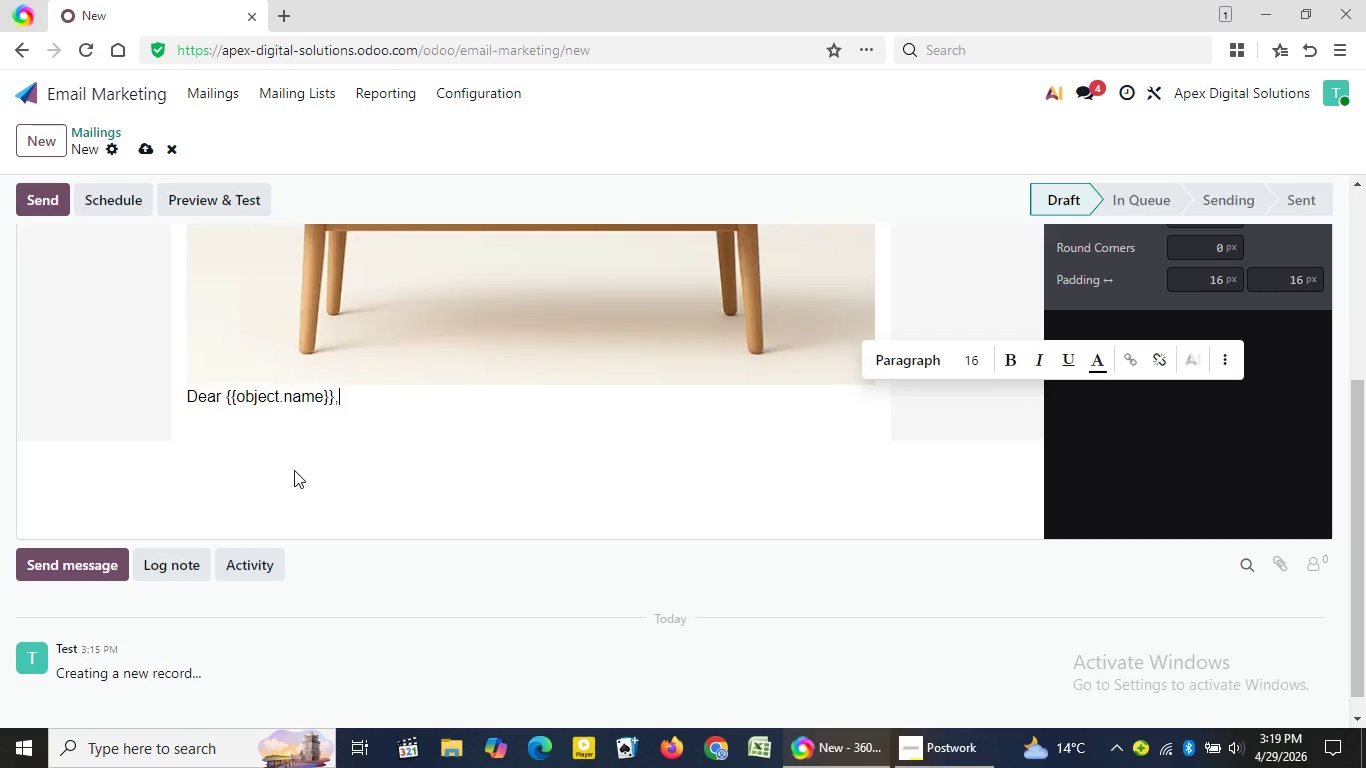 
wait(9.27)
 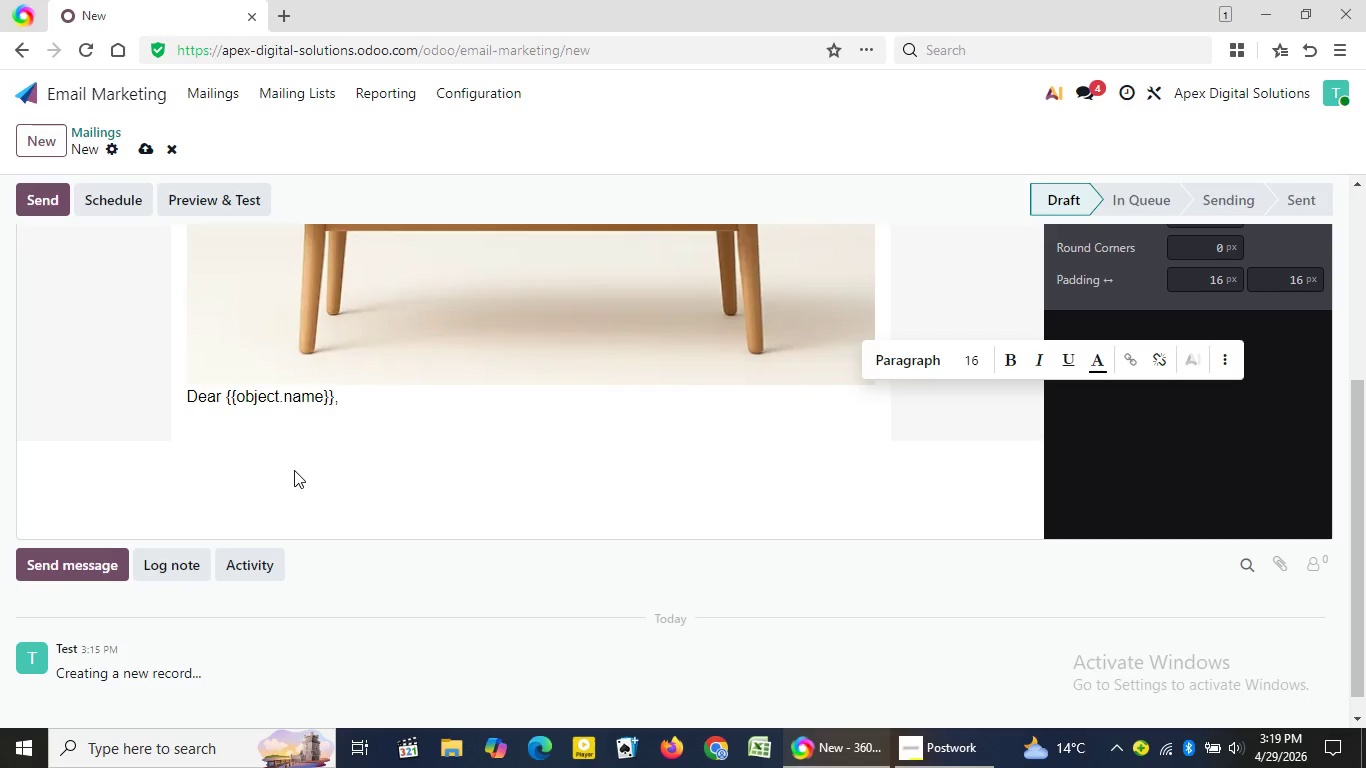 
key(Enter)
 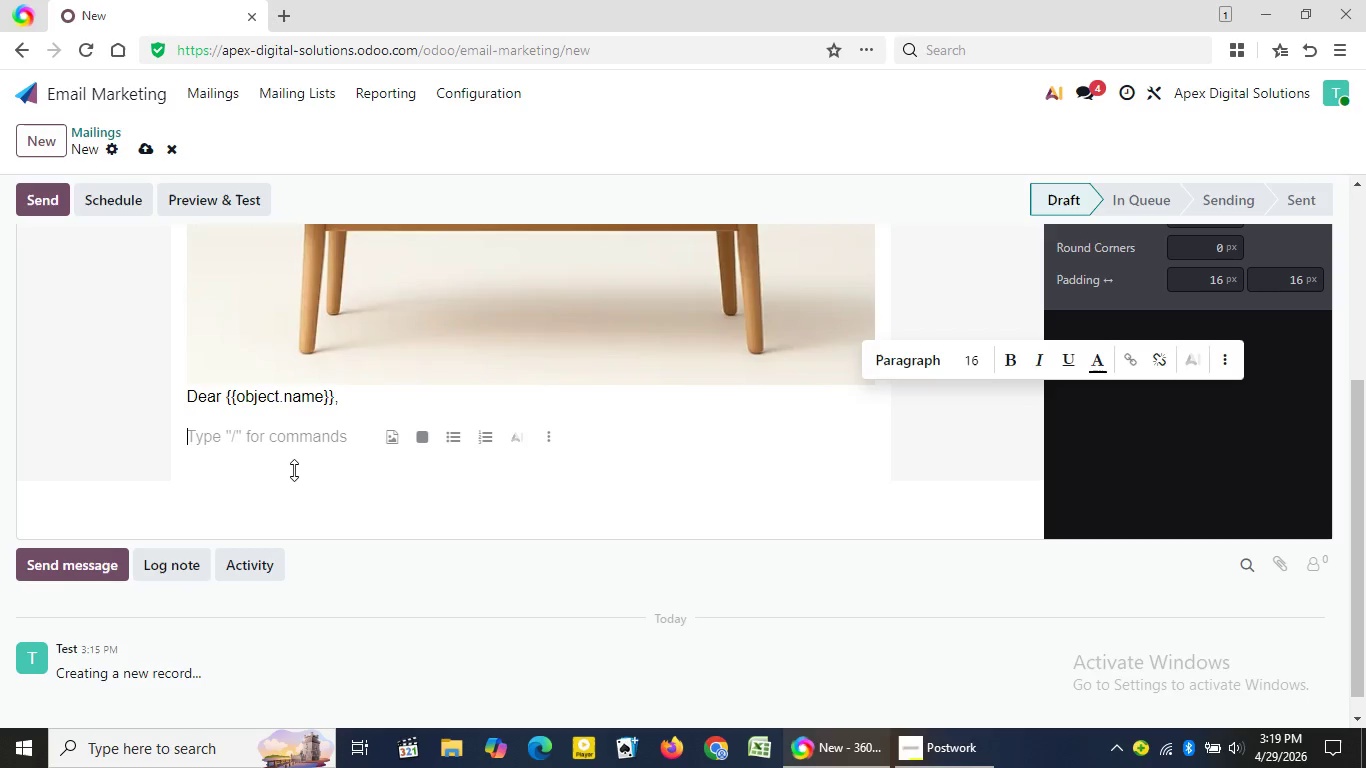 
type(Here's a sho)
 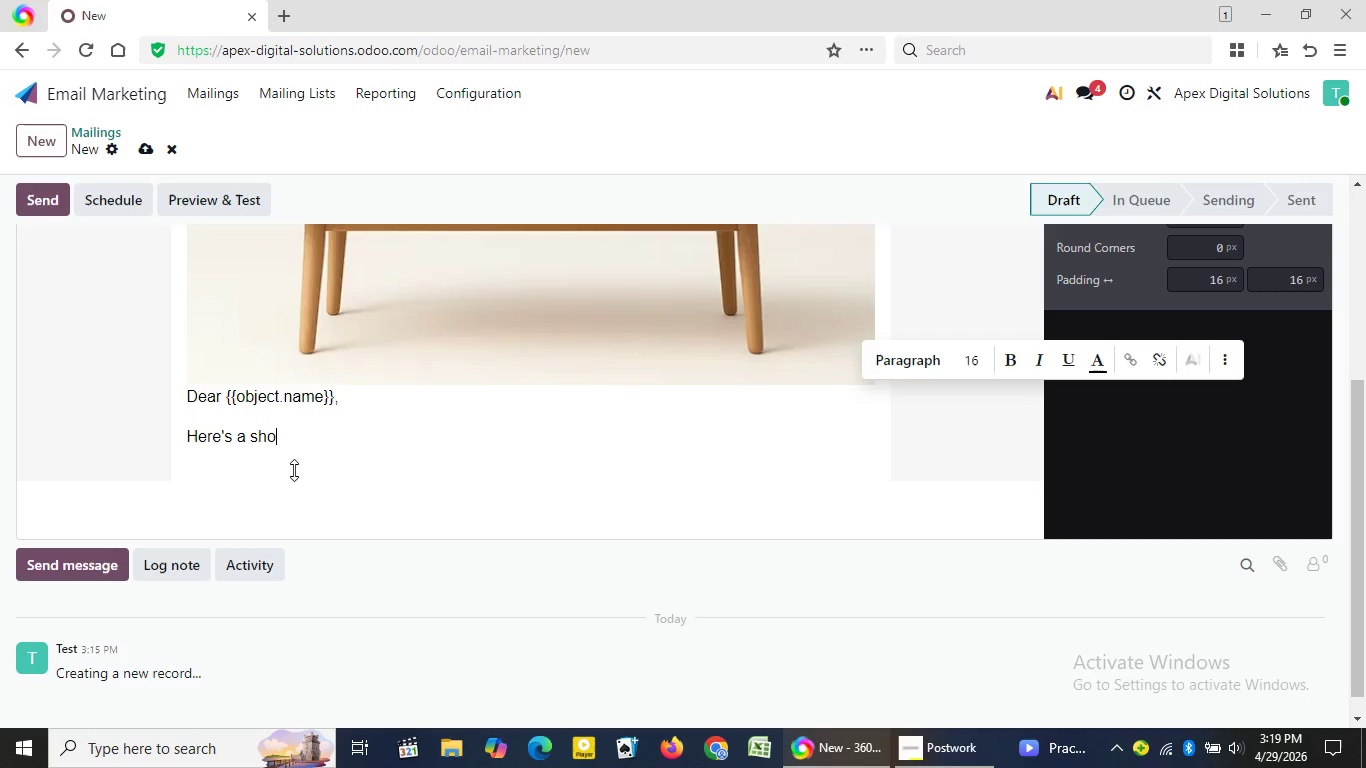 
type(rt case study that could be re)
 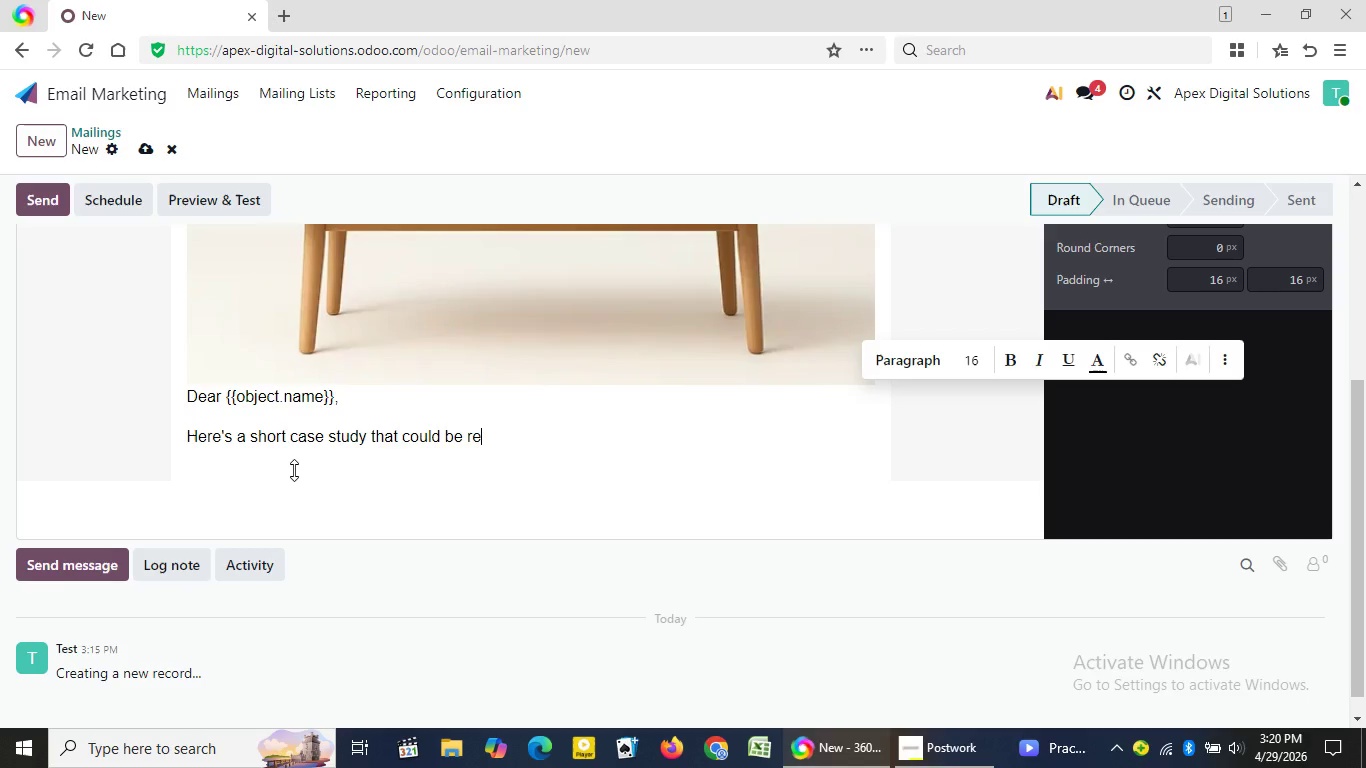 
type(le)
 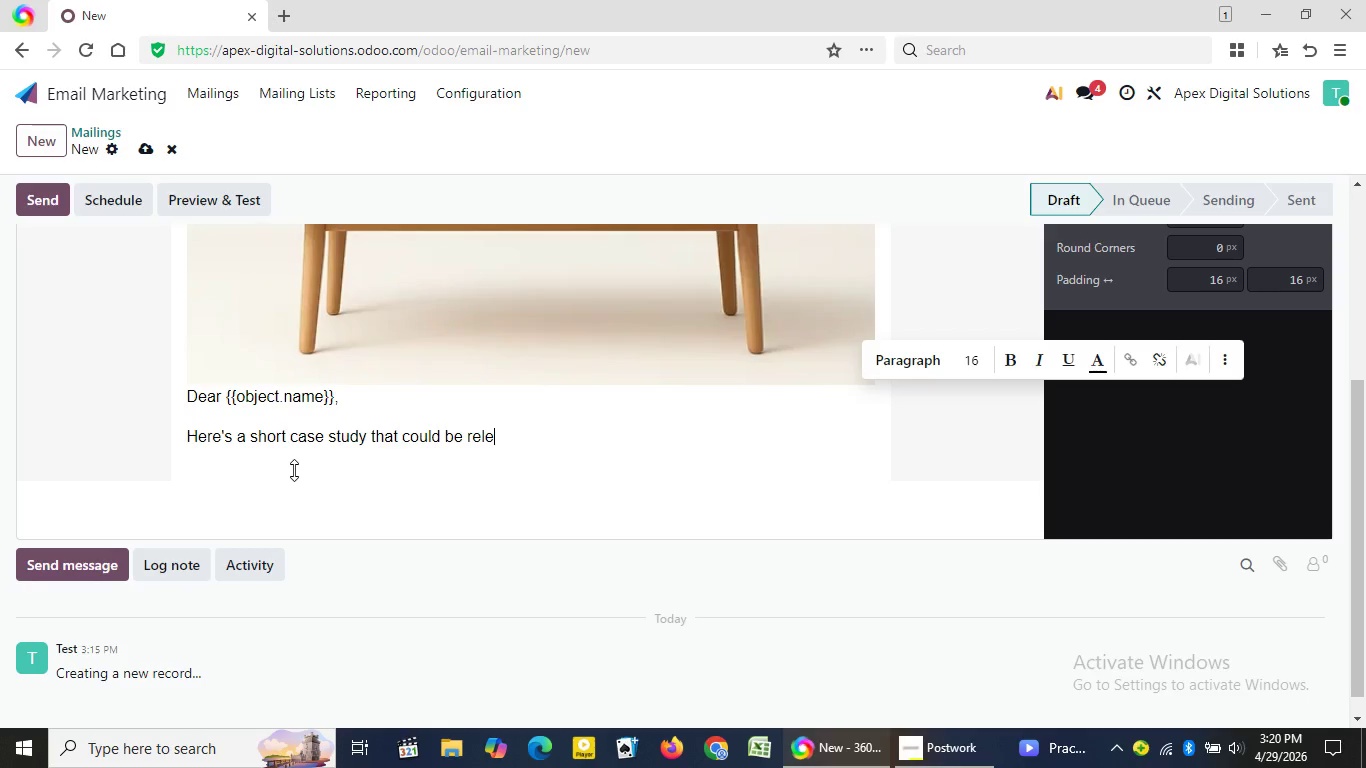 
wait(8.41)
 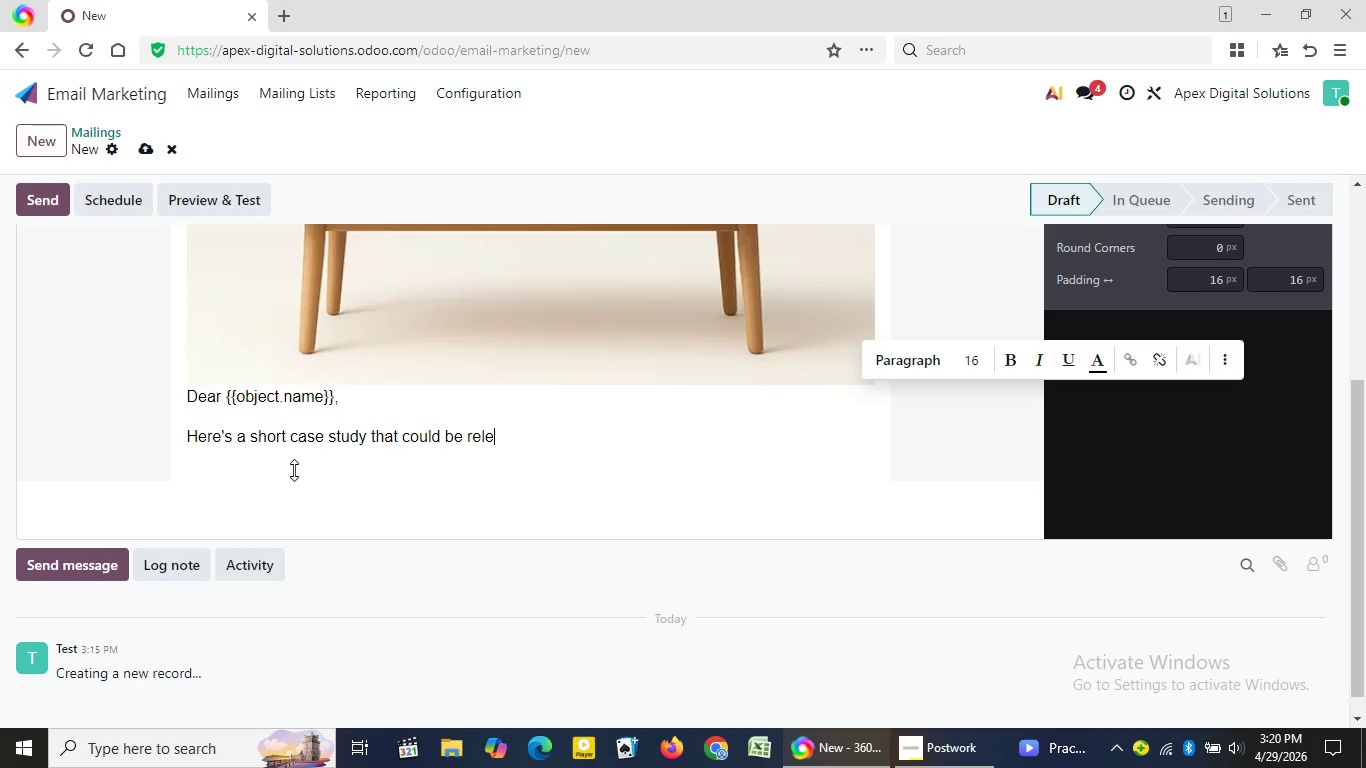 
type(vant for {{object)
 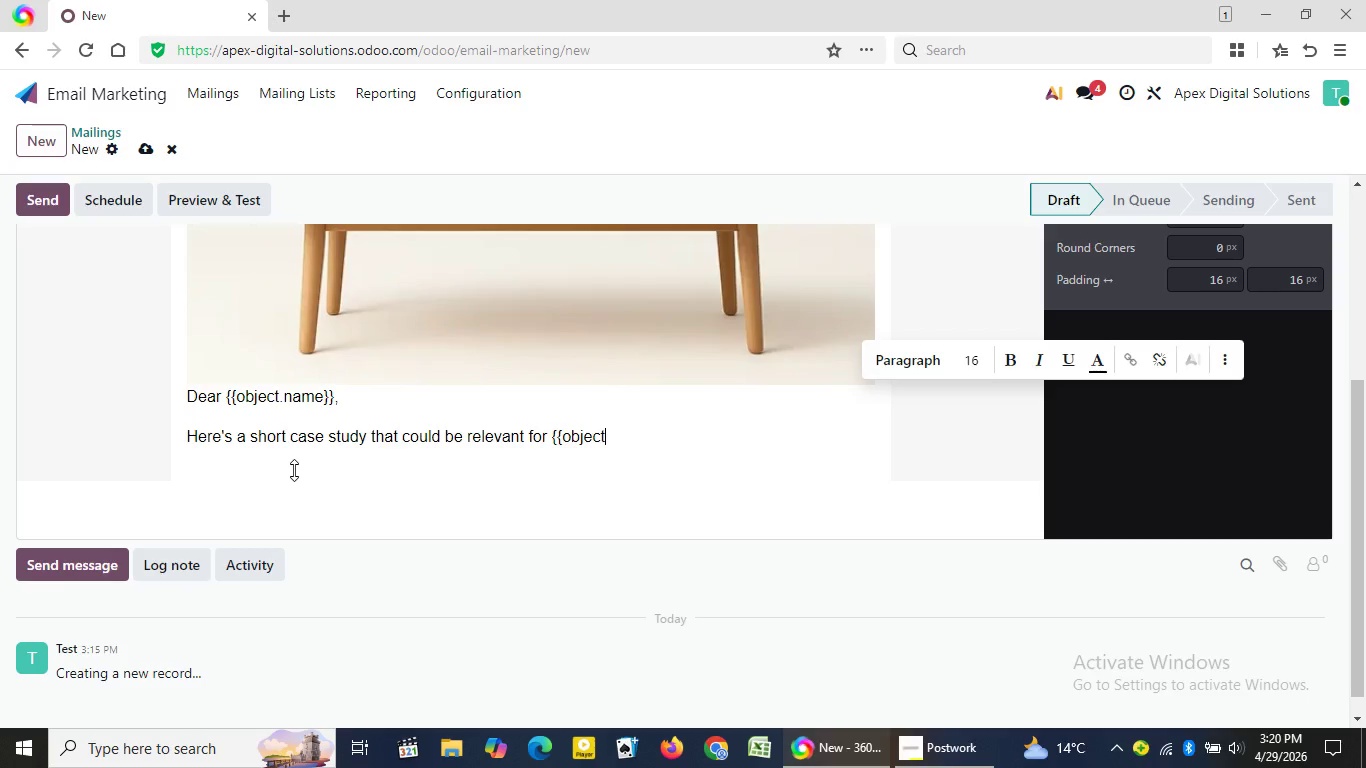 
type(.company_nan)
key(Backspace)
type(me}},)
 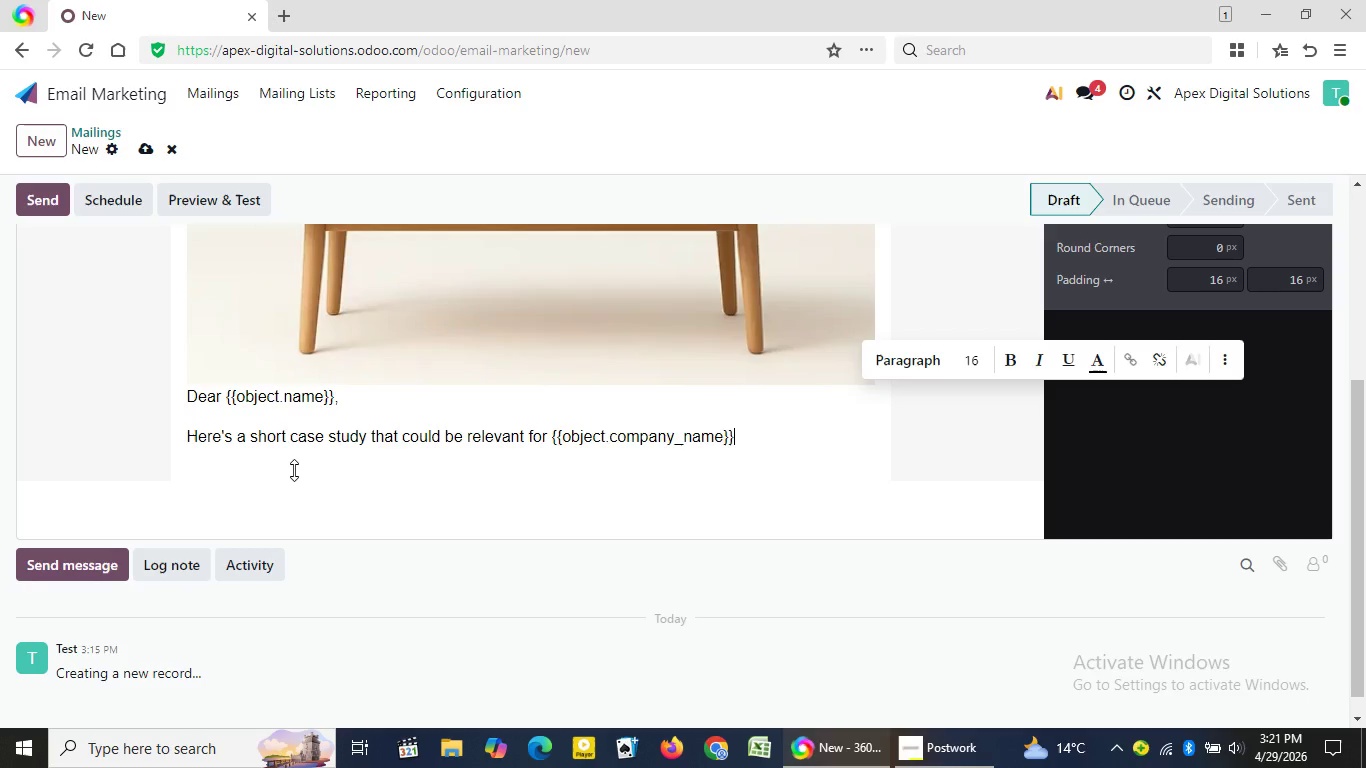 
key(Backspace)
 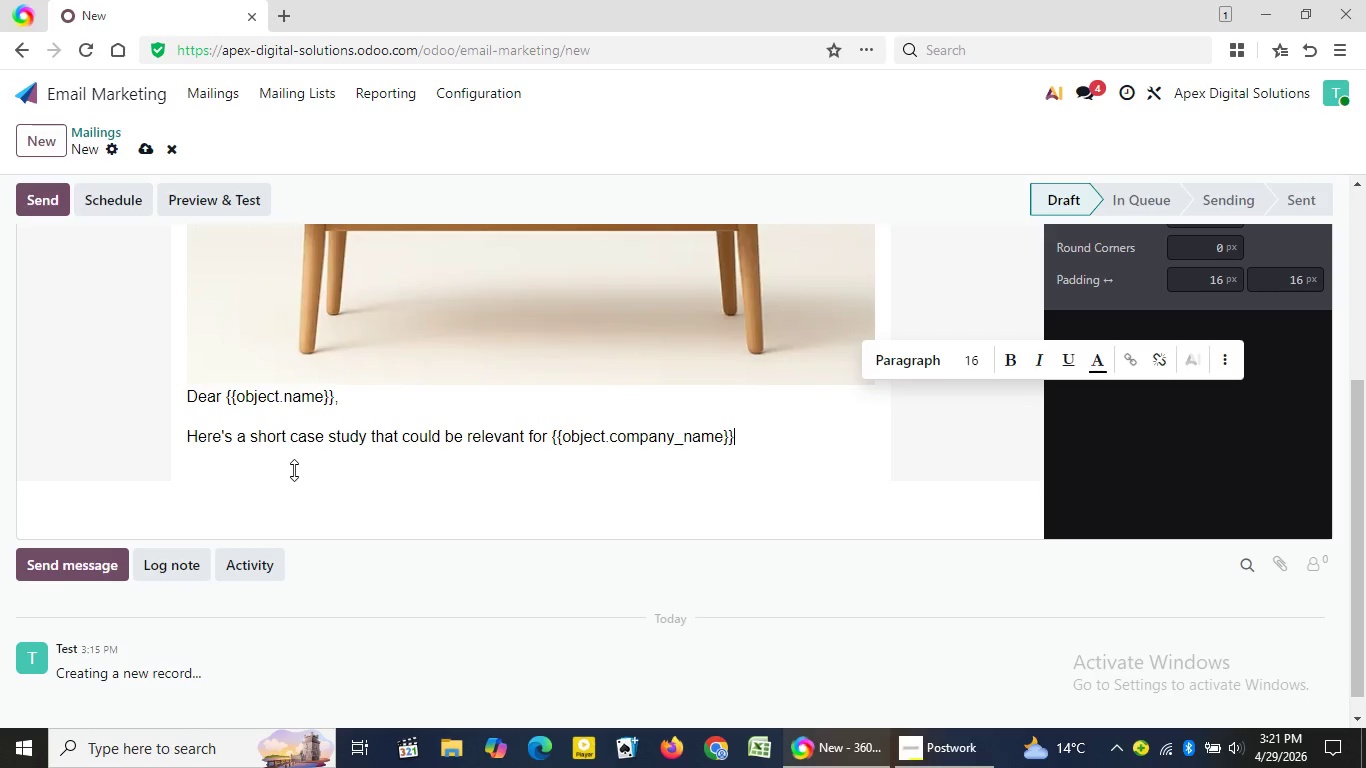 
key(Period)
 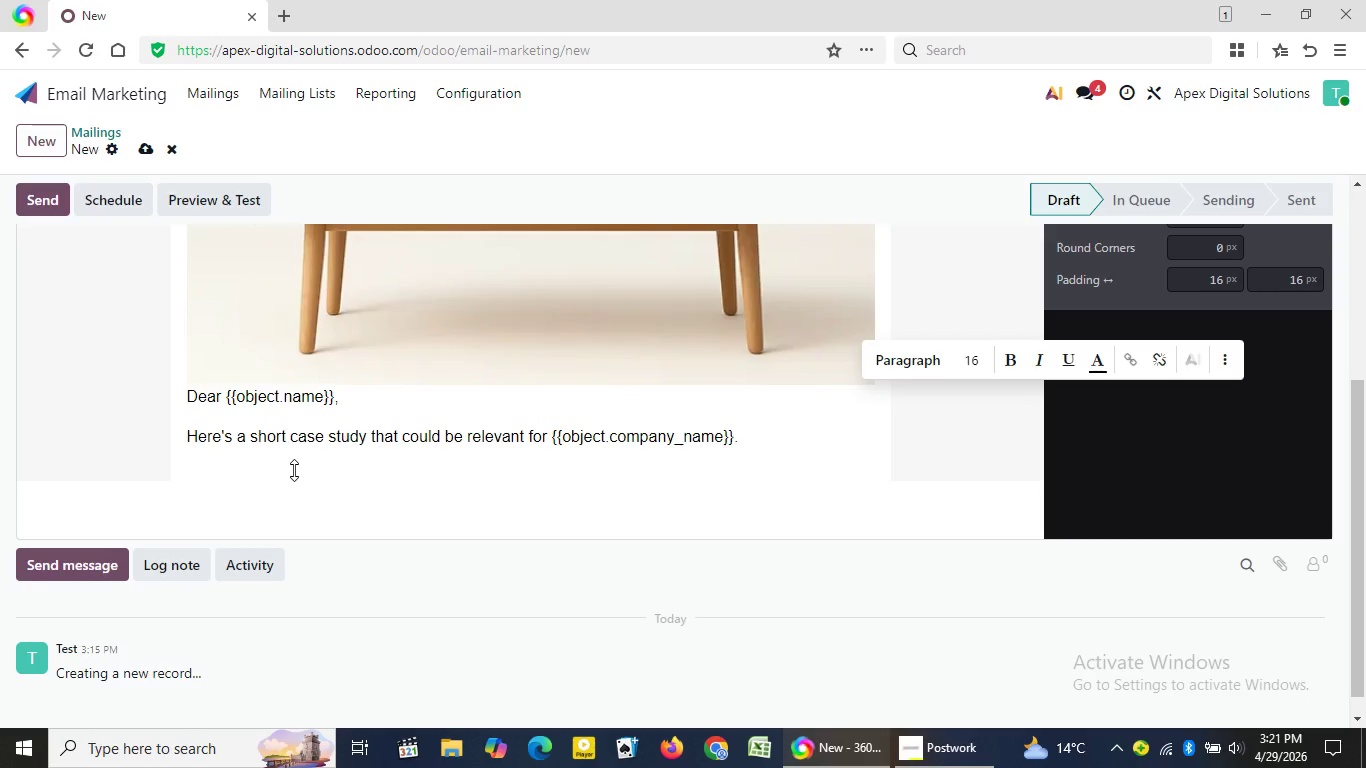 
key(Enter)
 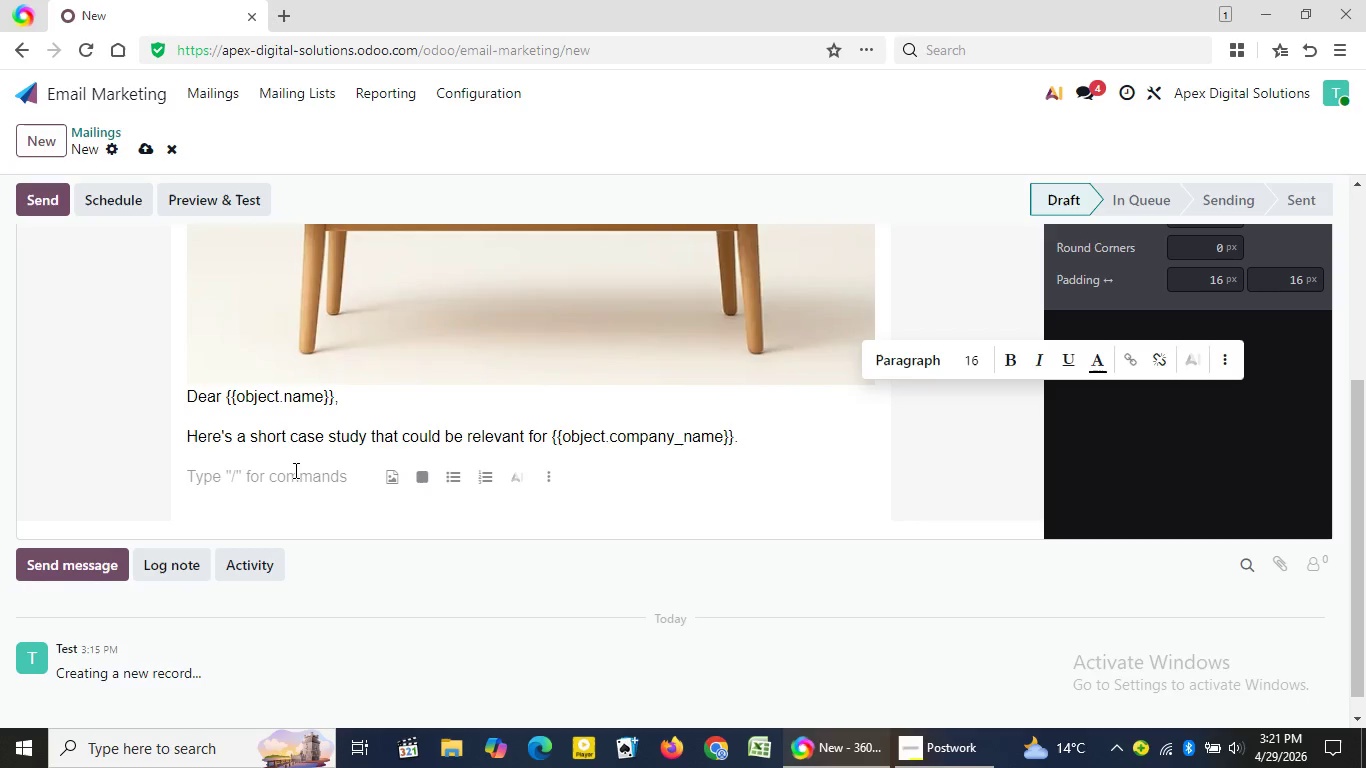 
type(Recently)
 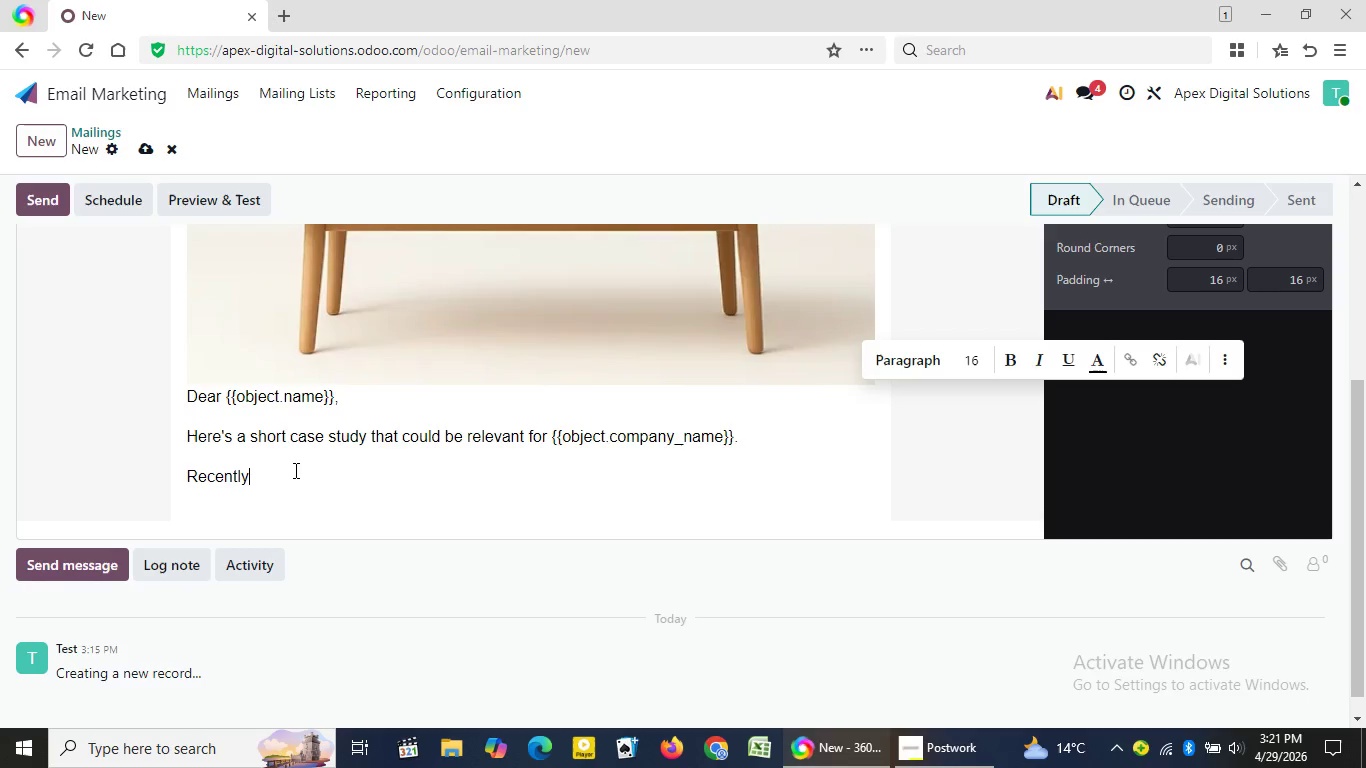 
wait(5.98)
 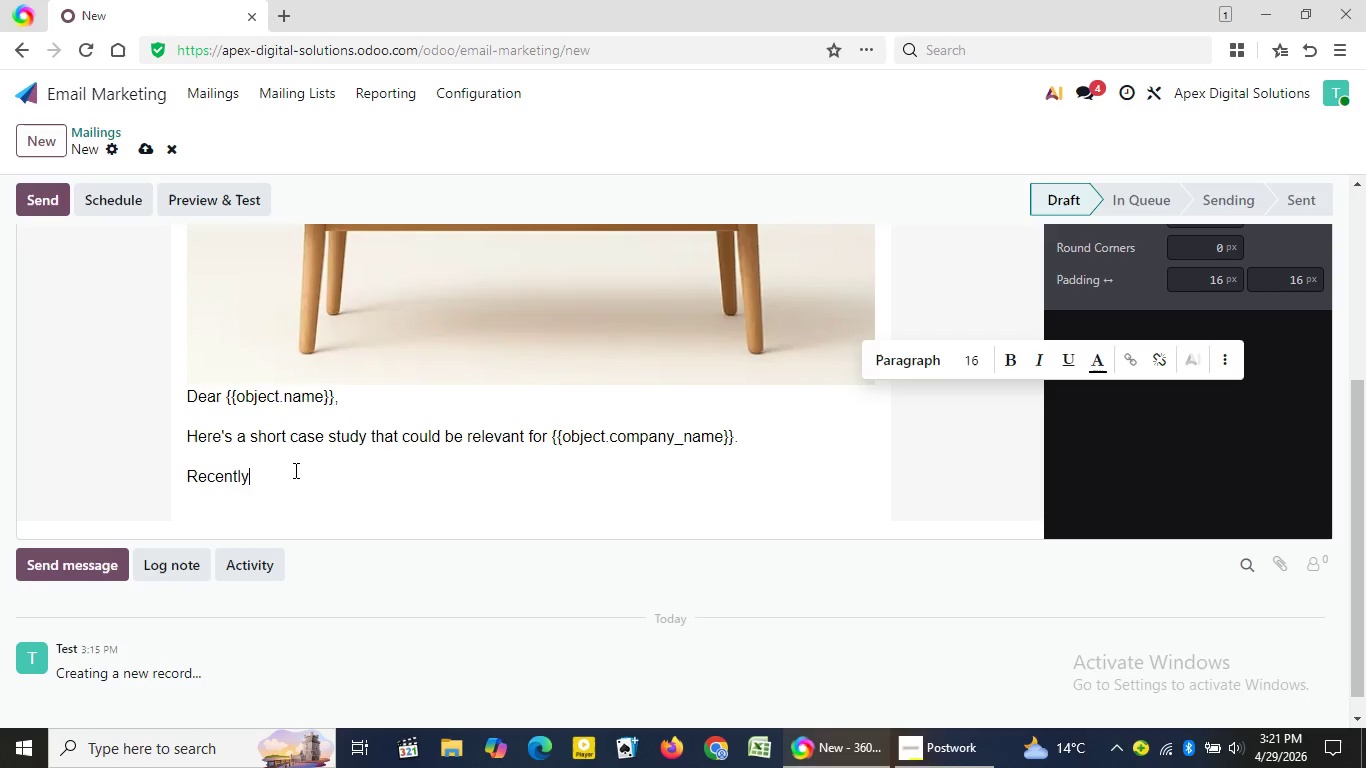 
type( we helped a S)
 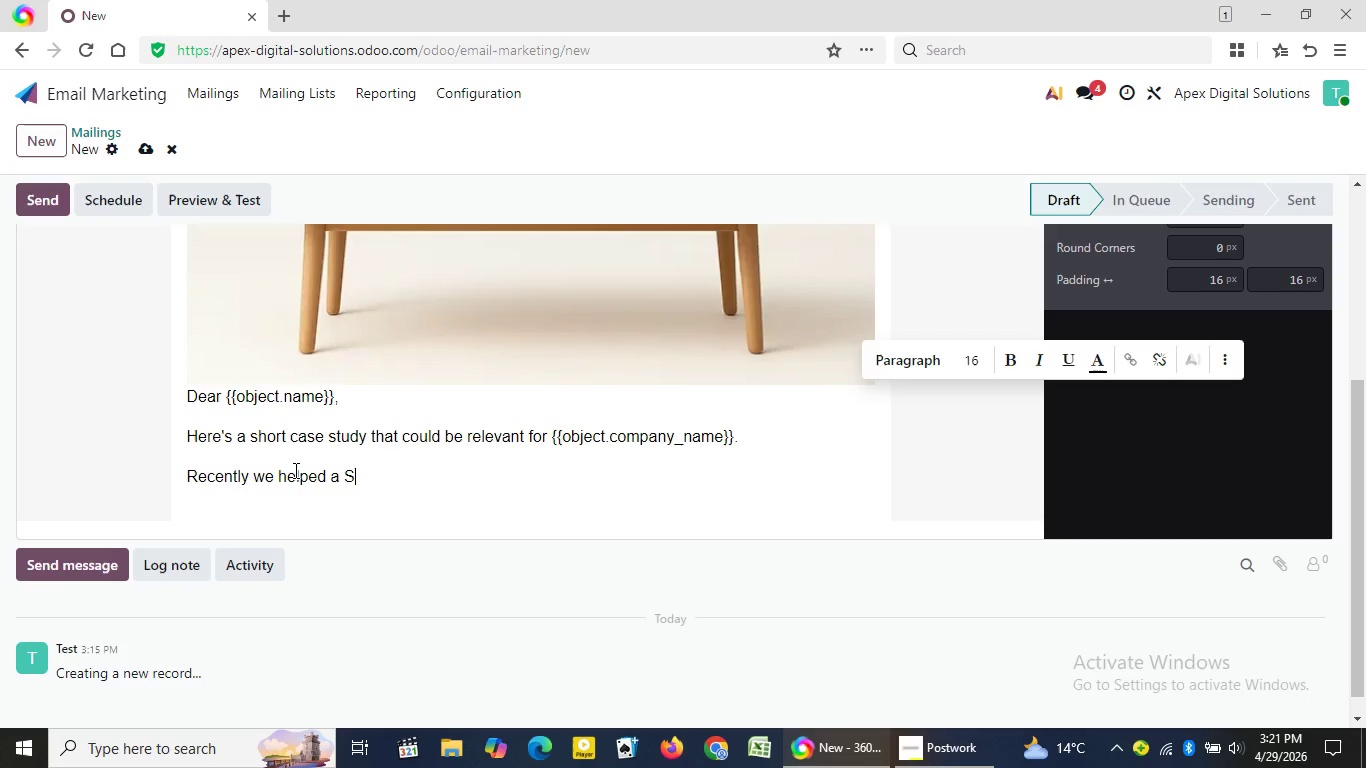 
type(hopify business deal with:)
 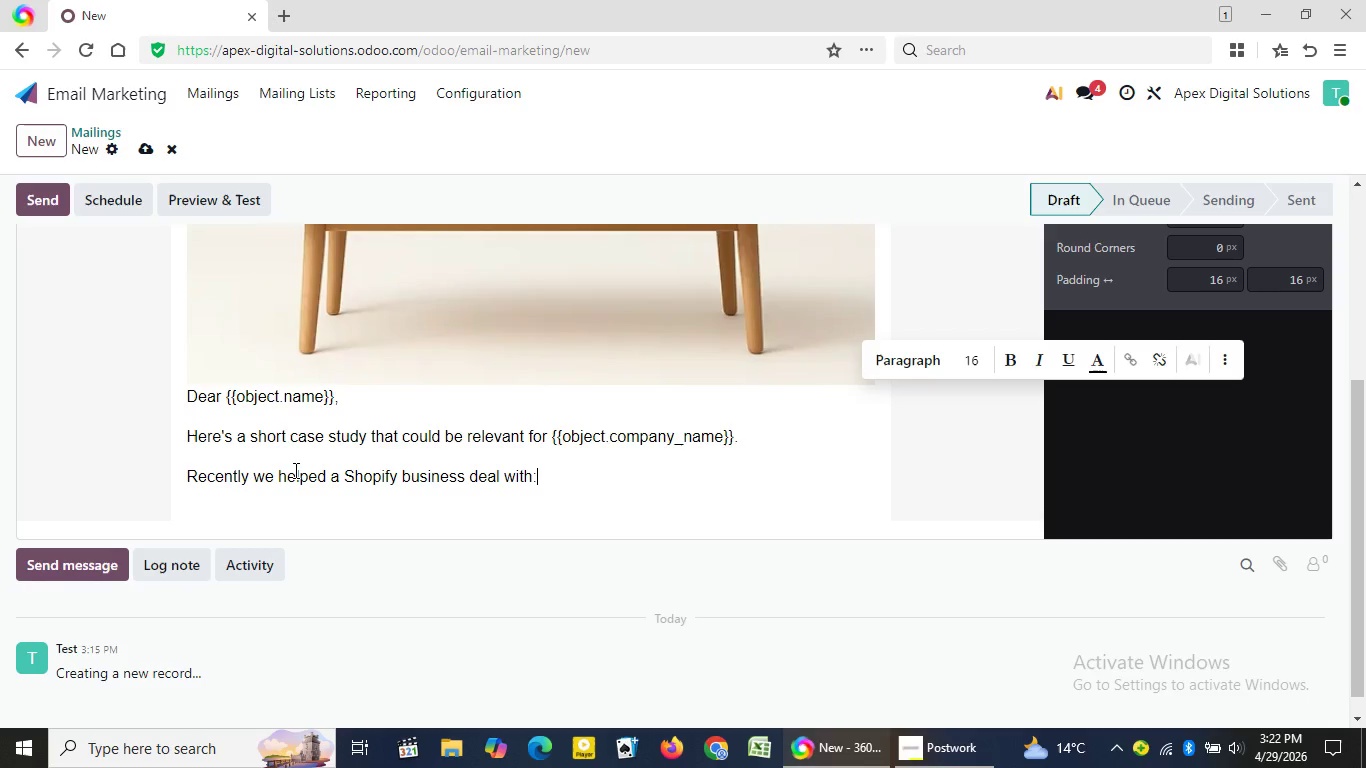 
 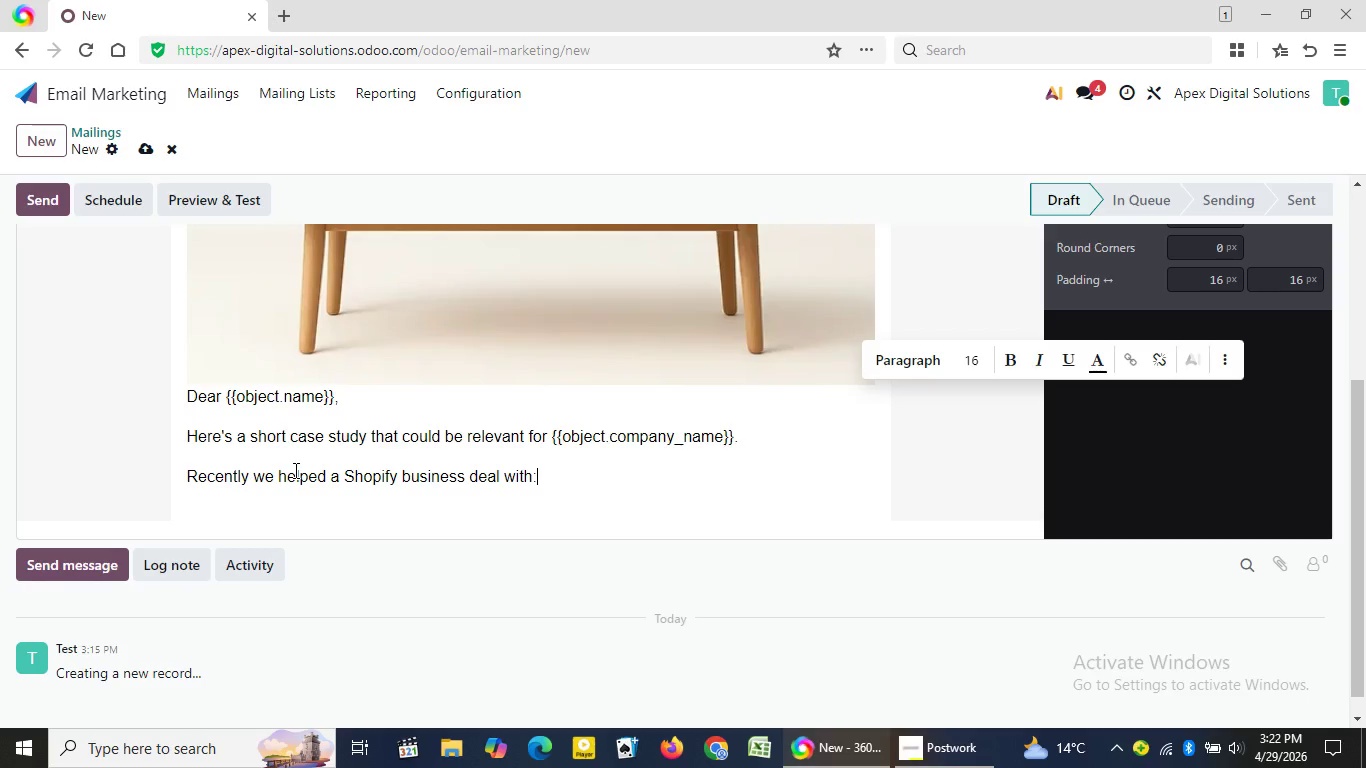 
key(Enter)
 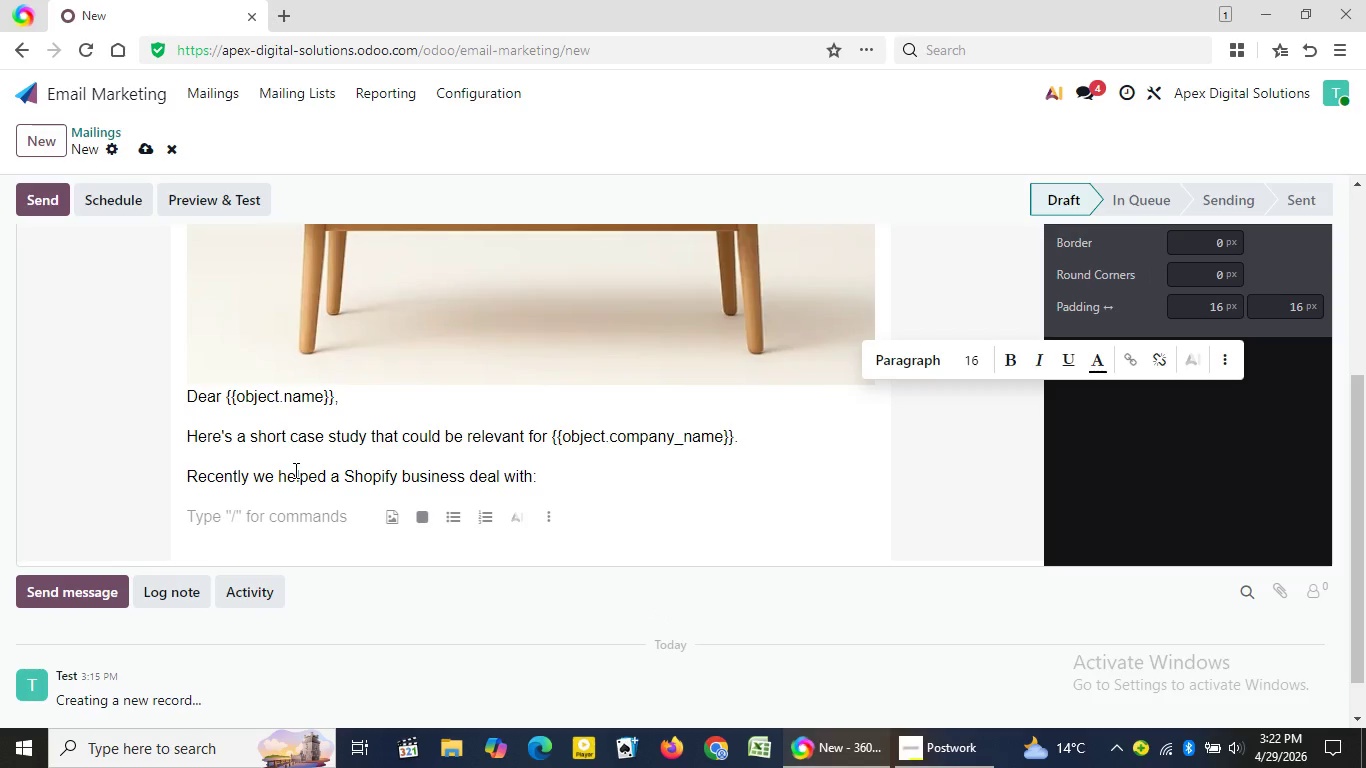 
type(/bu)
 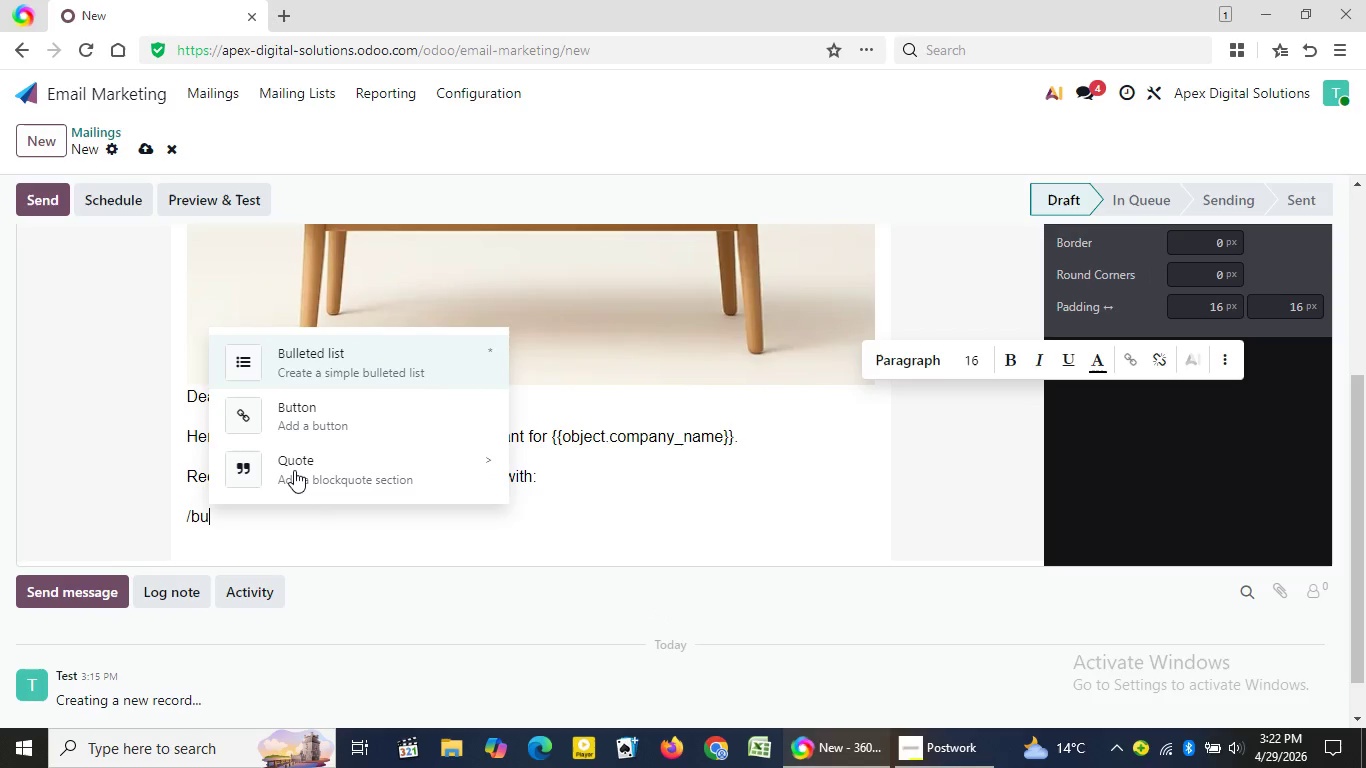 
key(Enter)
 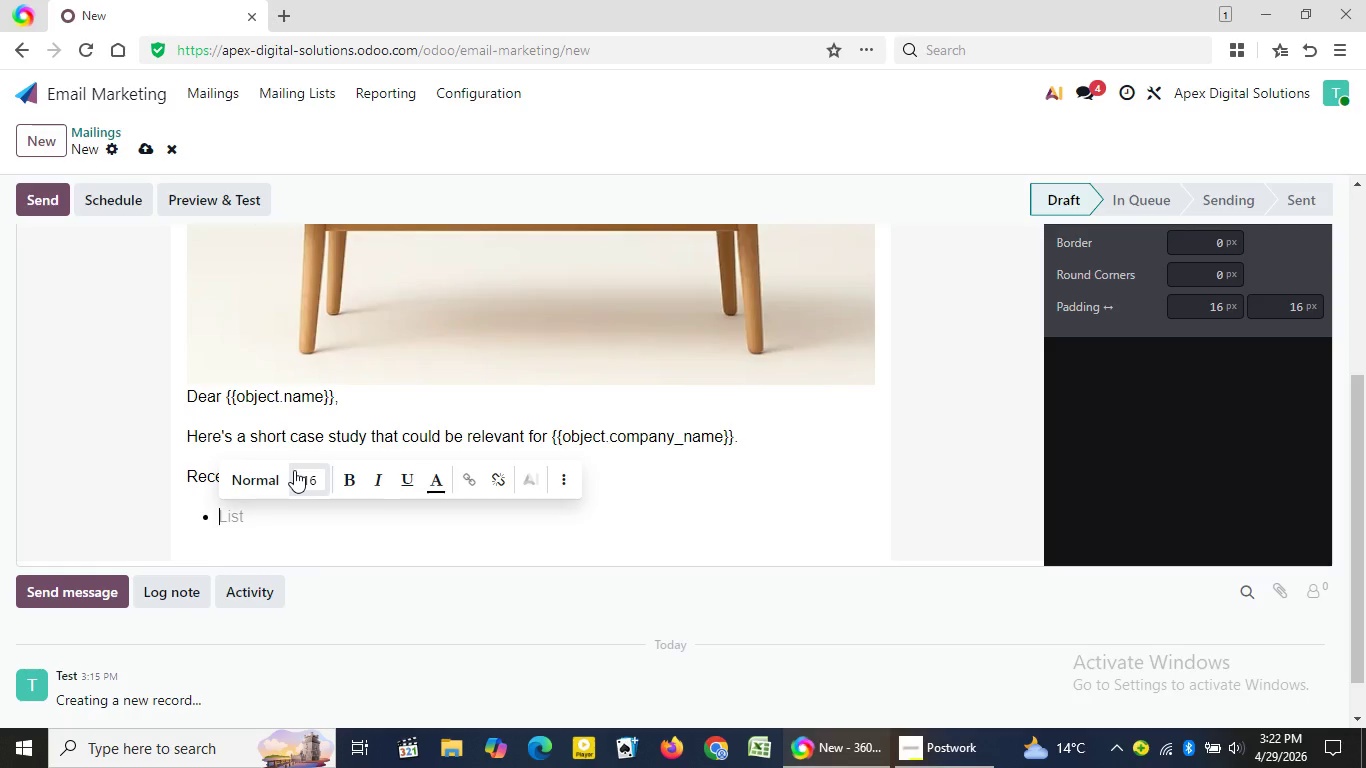 
wait(5.95)
 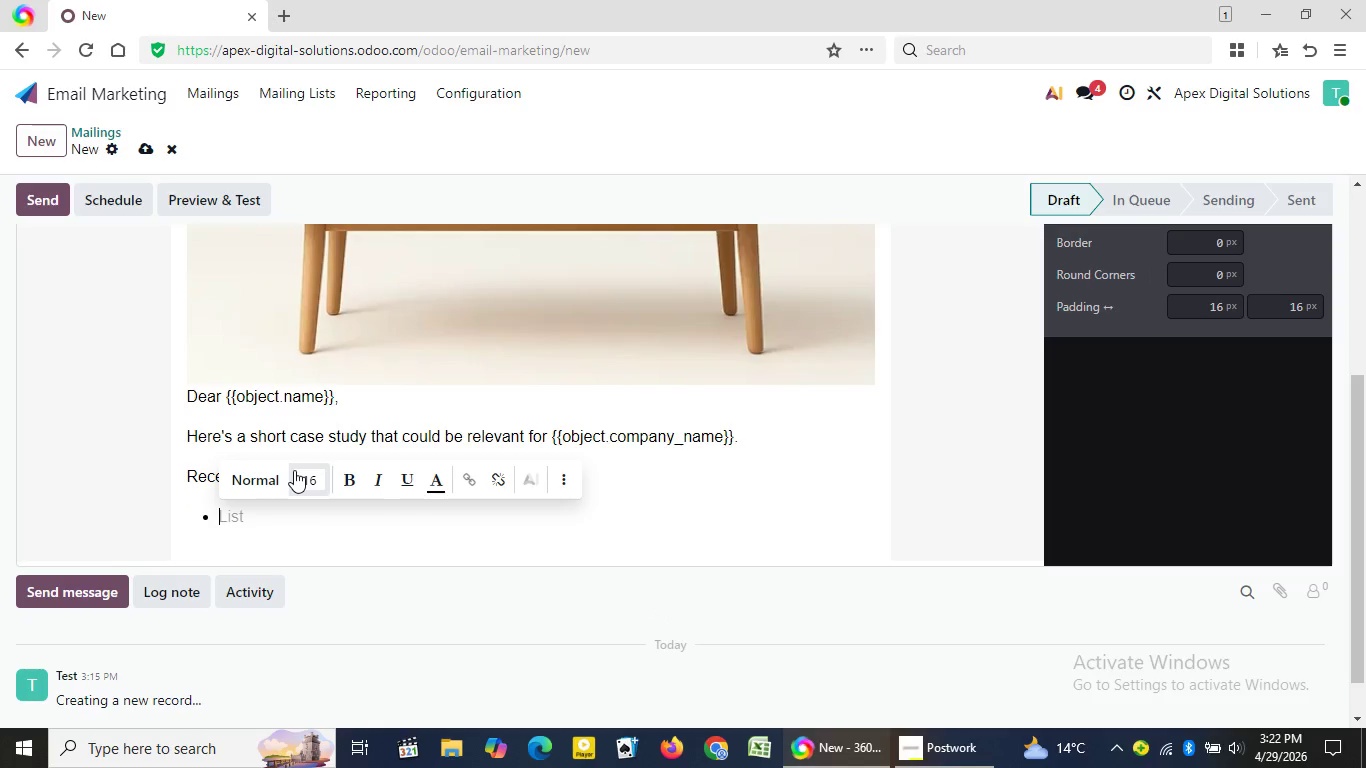 
type(Slow load times)
 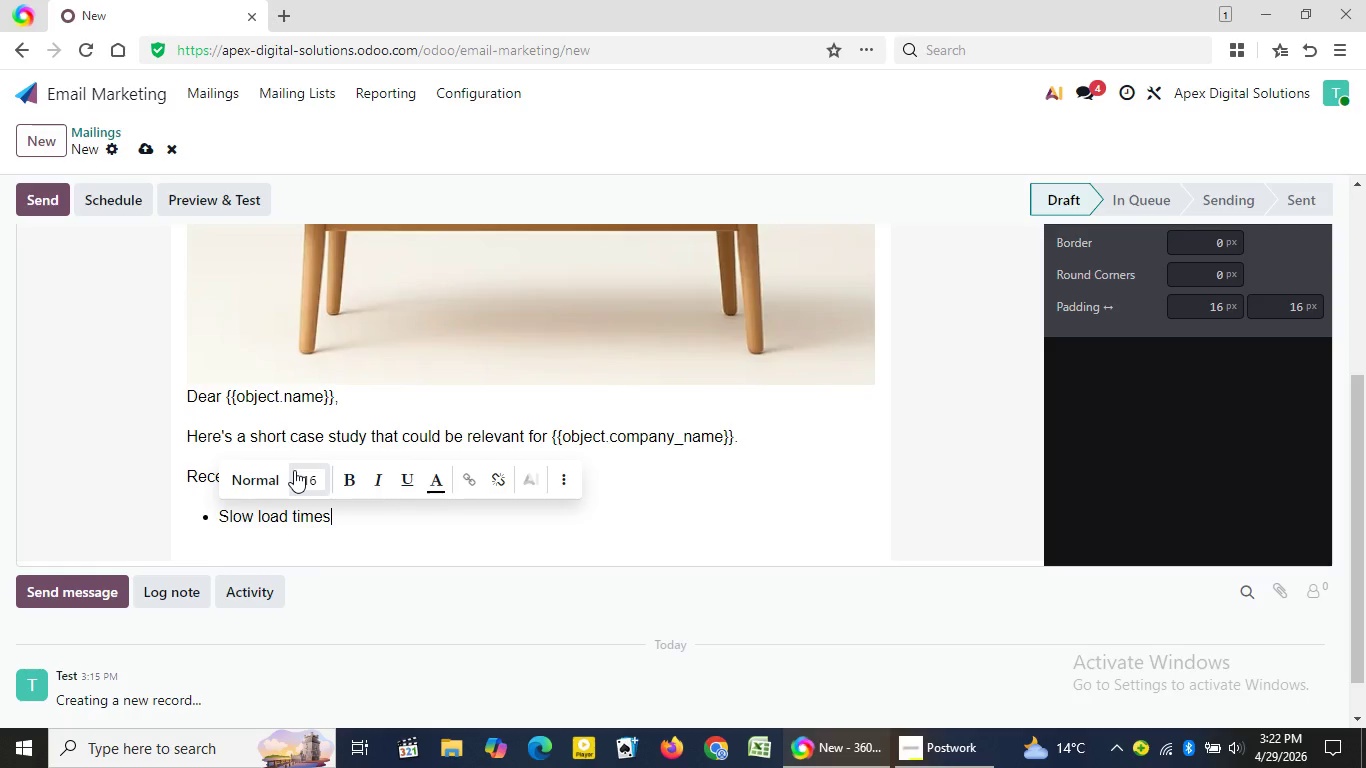 
type((above 4.8 seconds))
 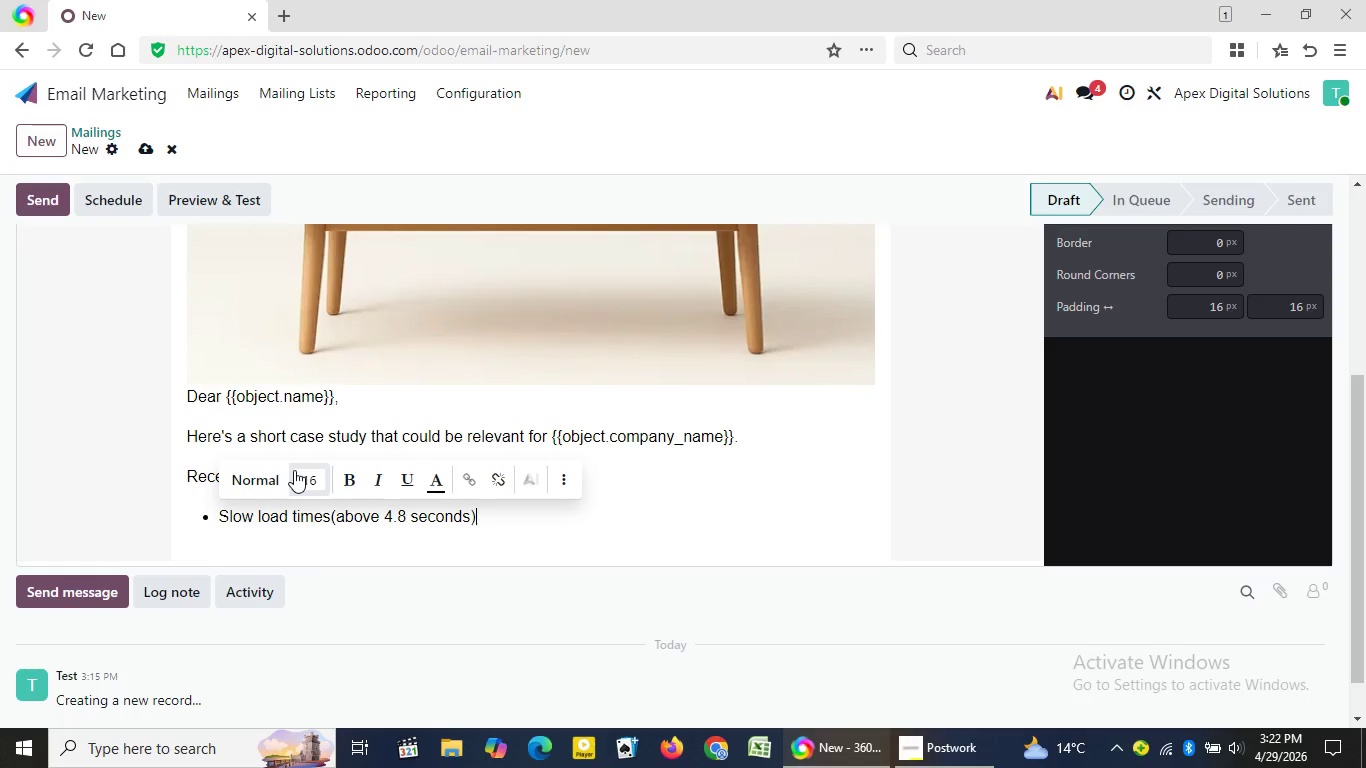 
 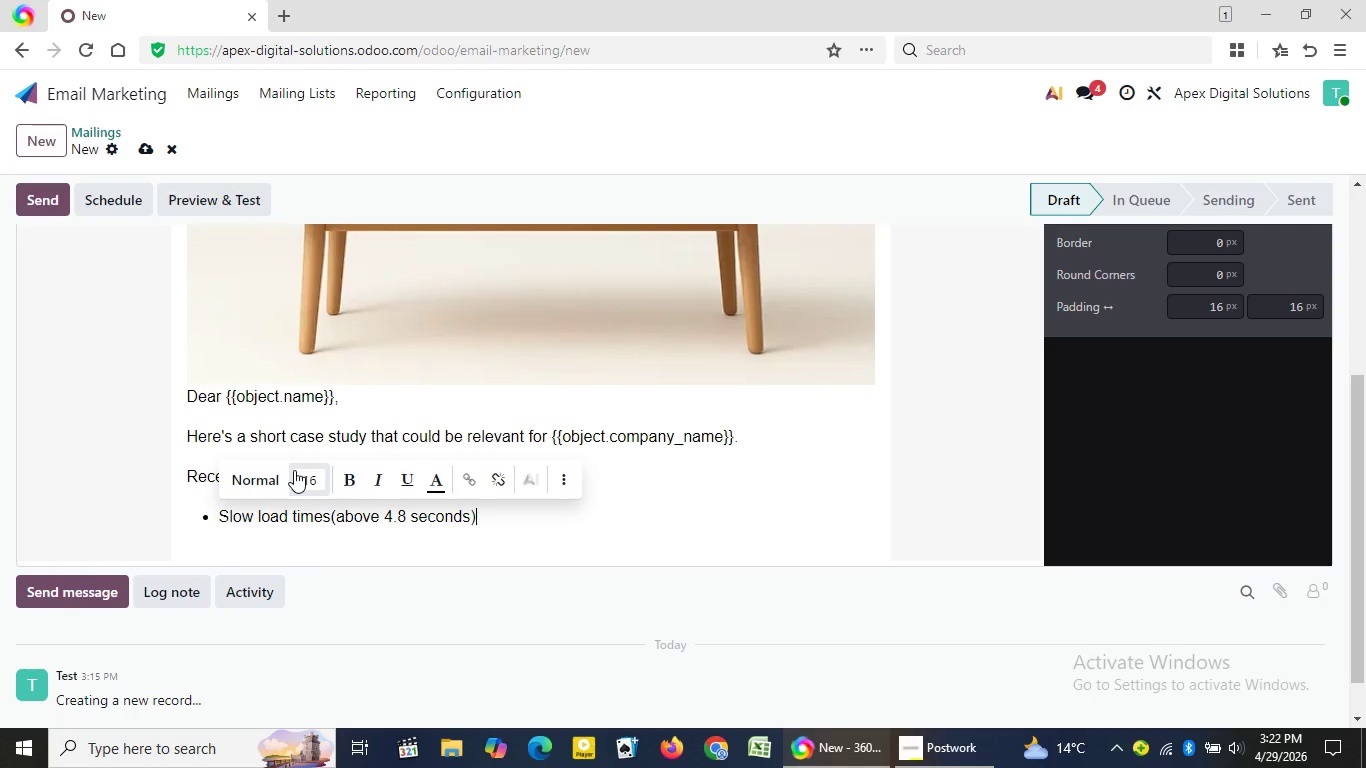 
key(Enter)
 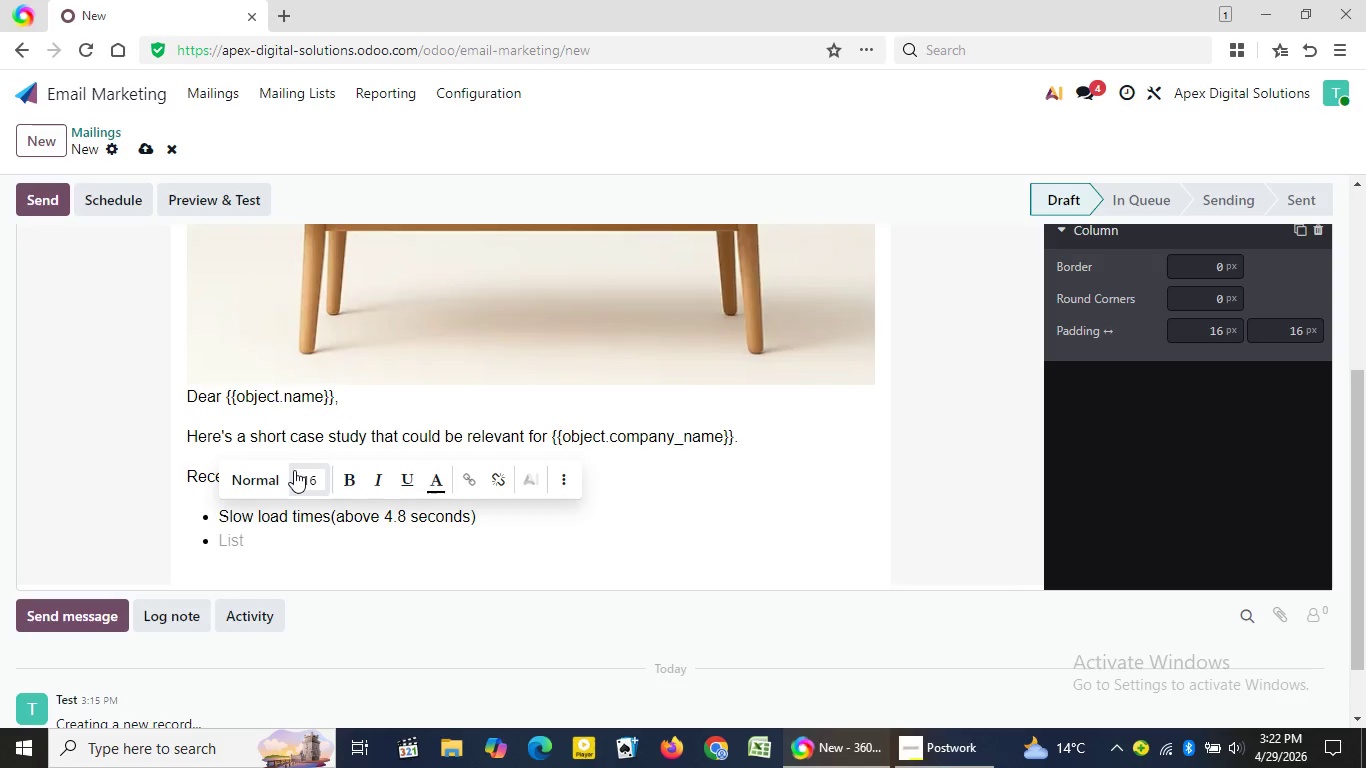 
type(High bounce rates)
 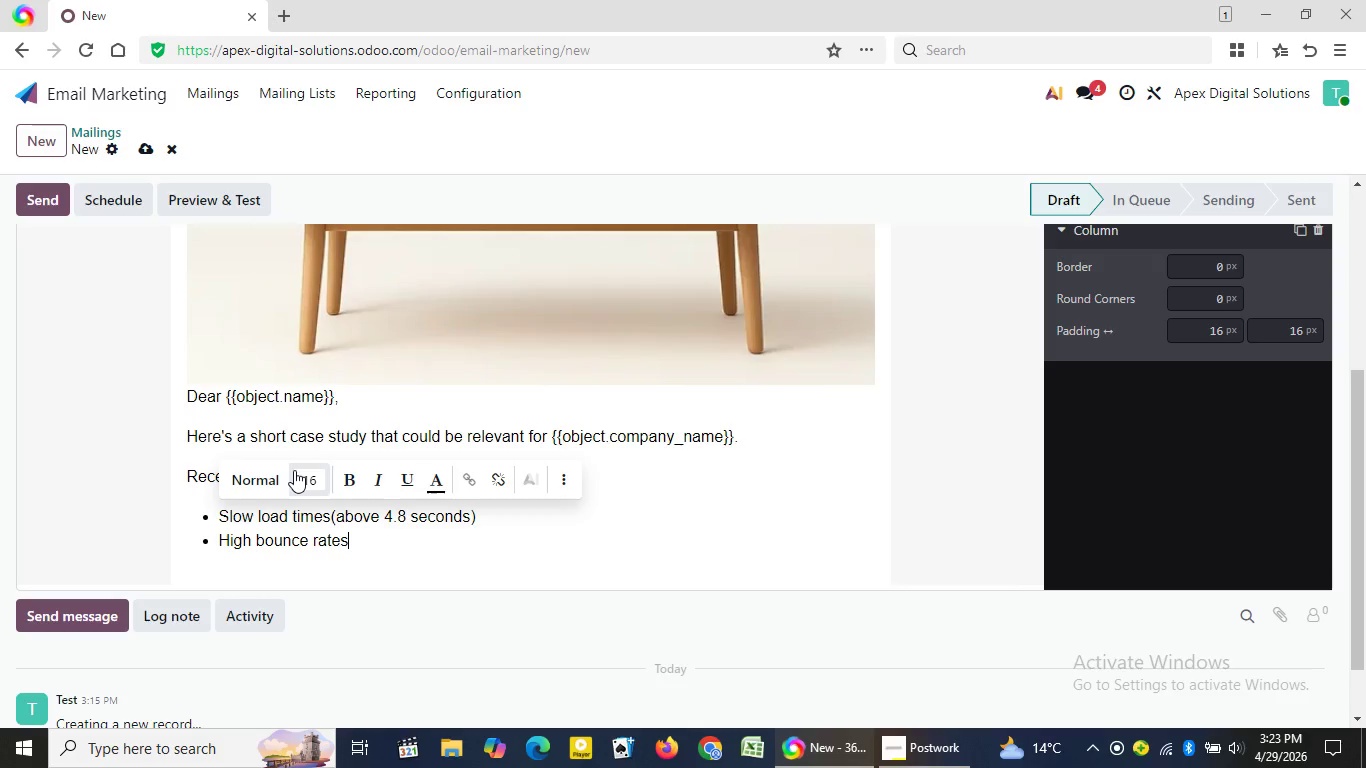 
key(Enter)
 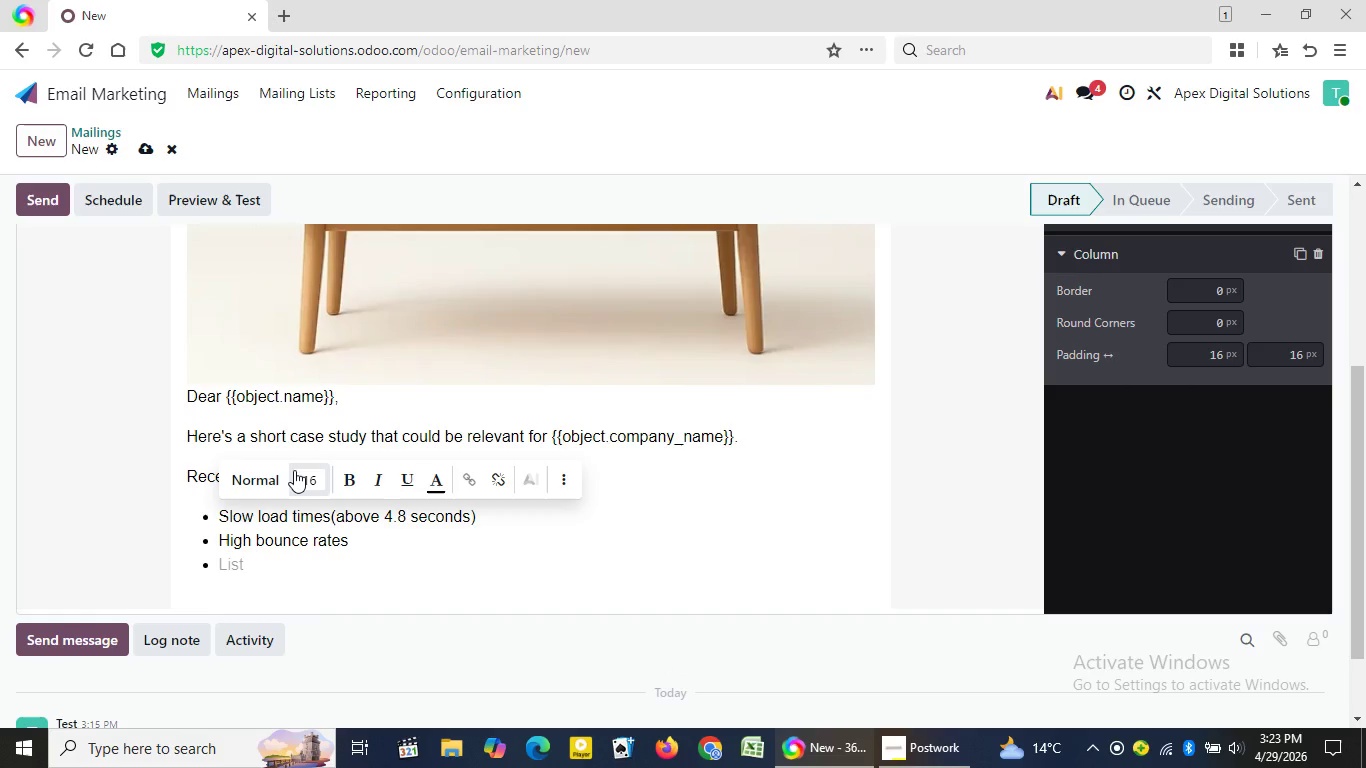 
type(Poor perfor)
 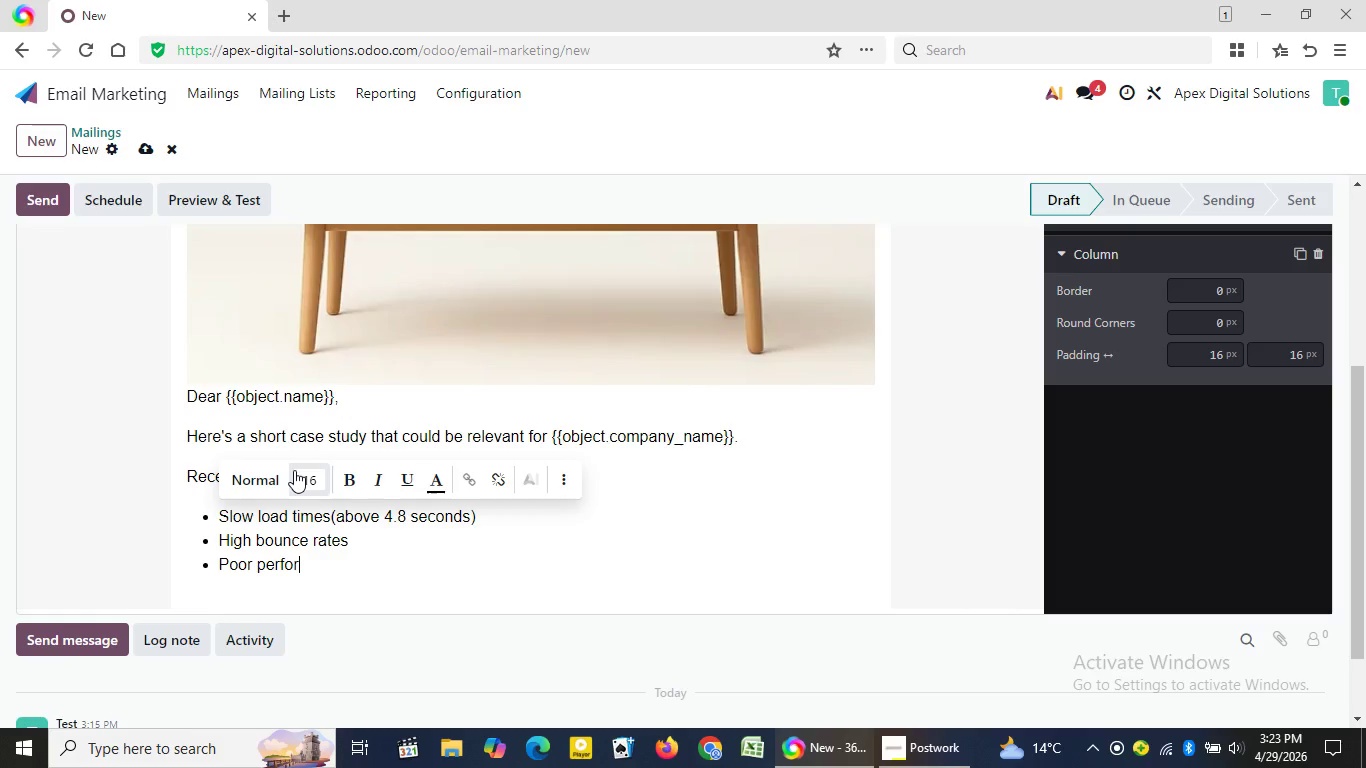 
wait(6.8)
 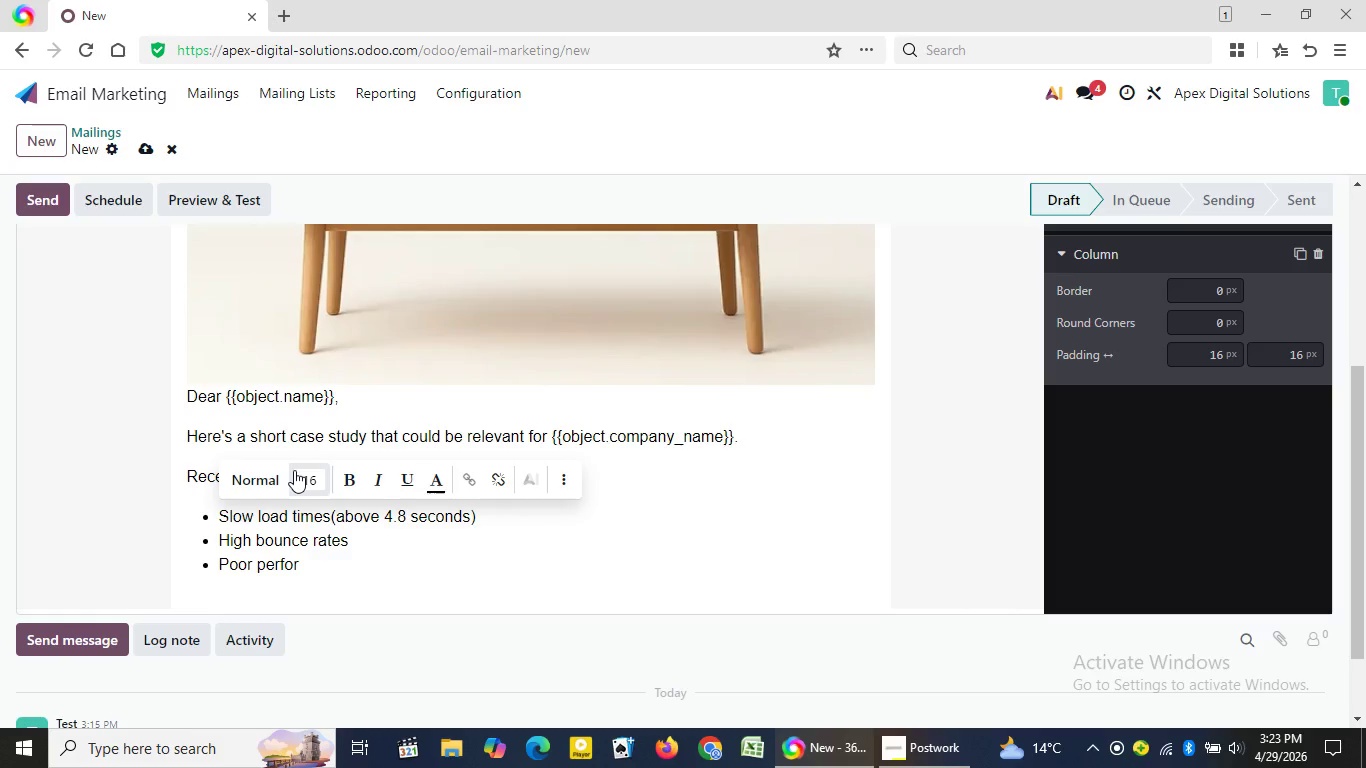 
type(ming ad campaigns)
 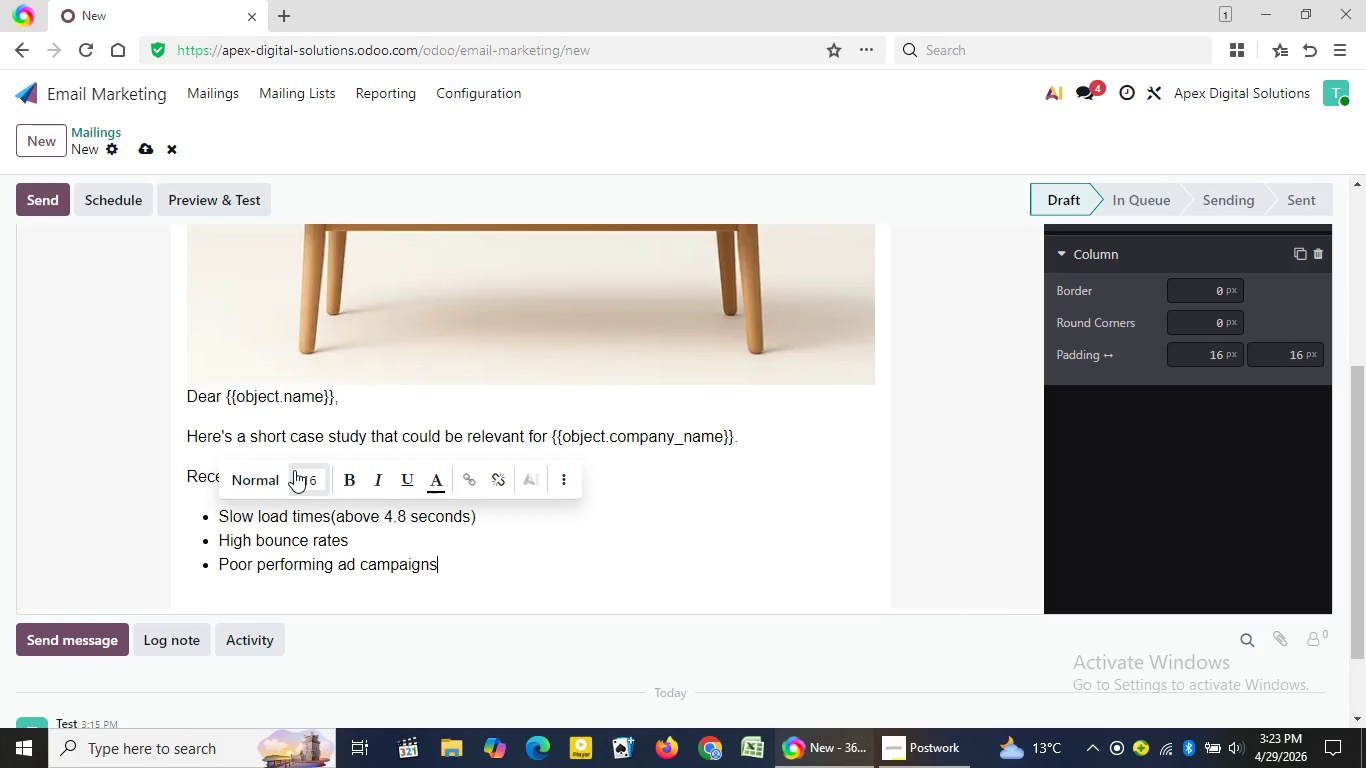 
wait(6.42)
 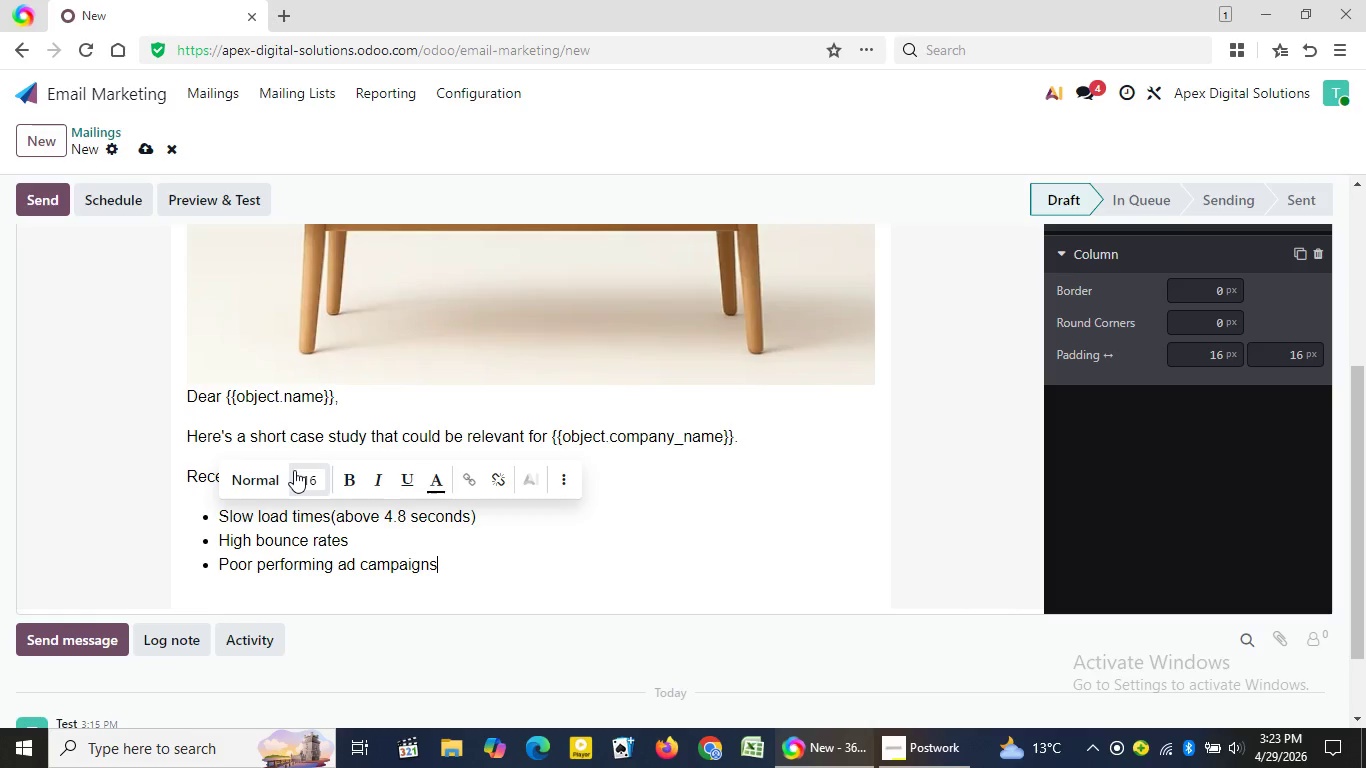 
key(Enter)
 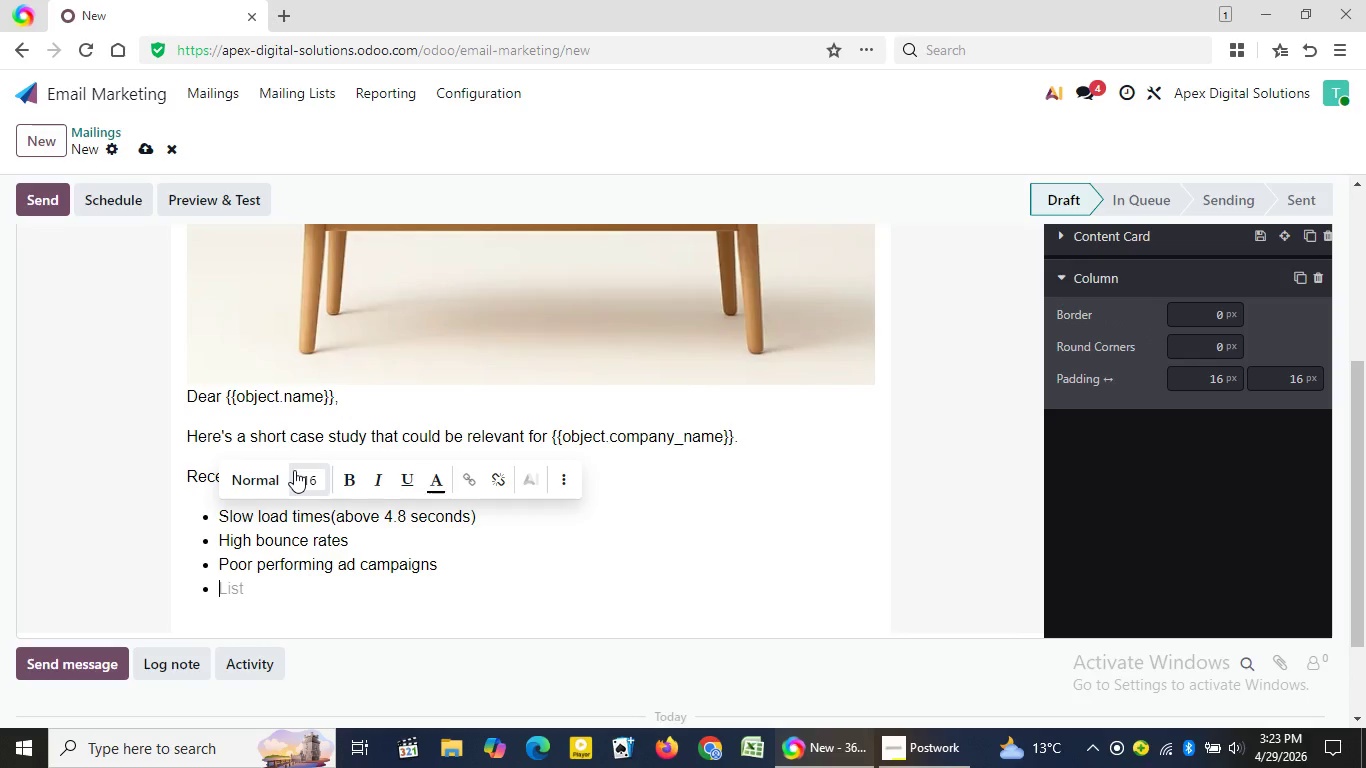 
key(Backspace)
 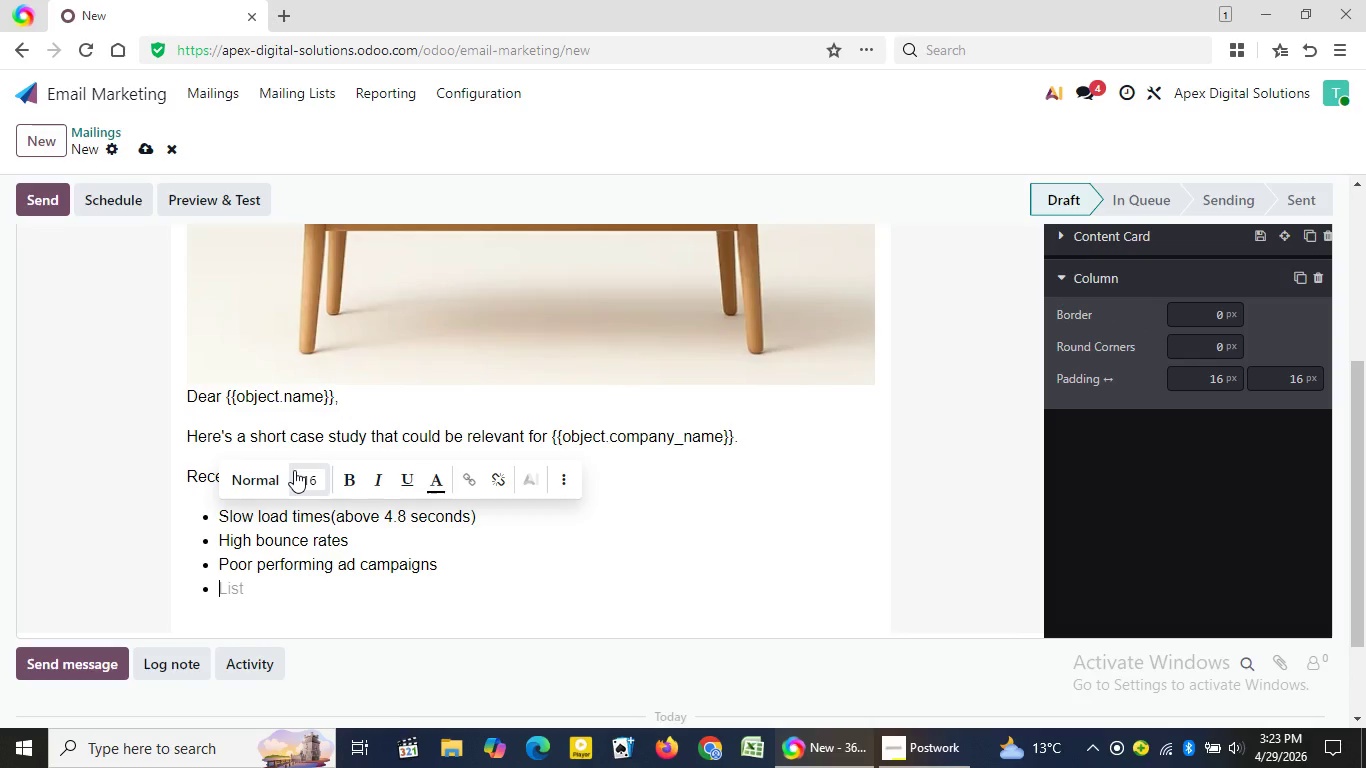 
key(Backspace)
 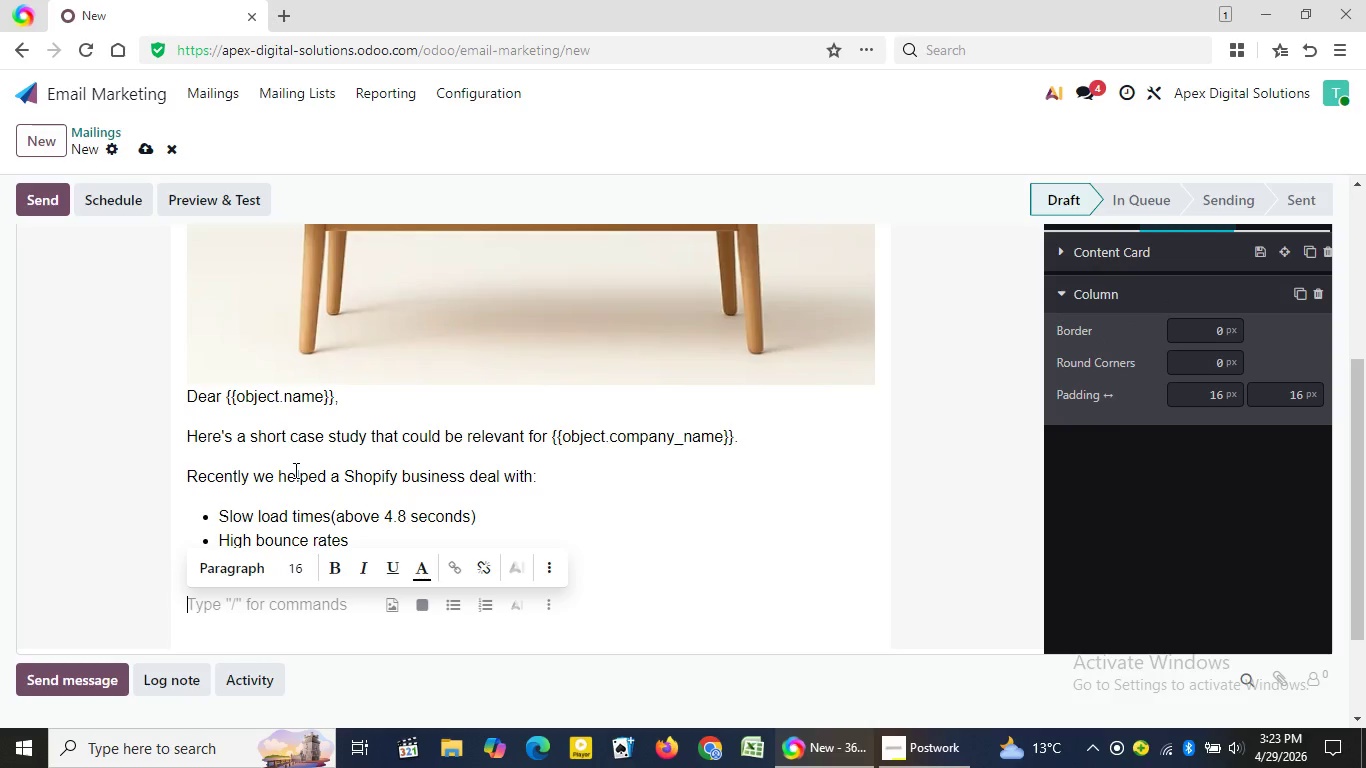 
type(With tar)
 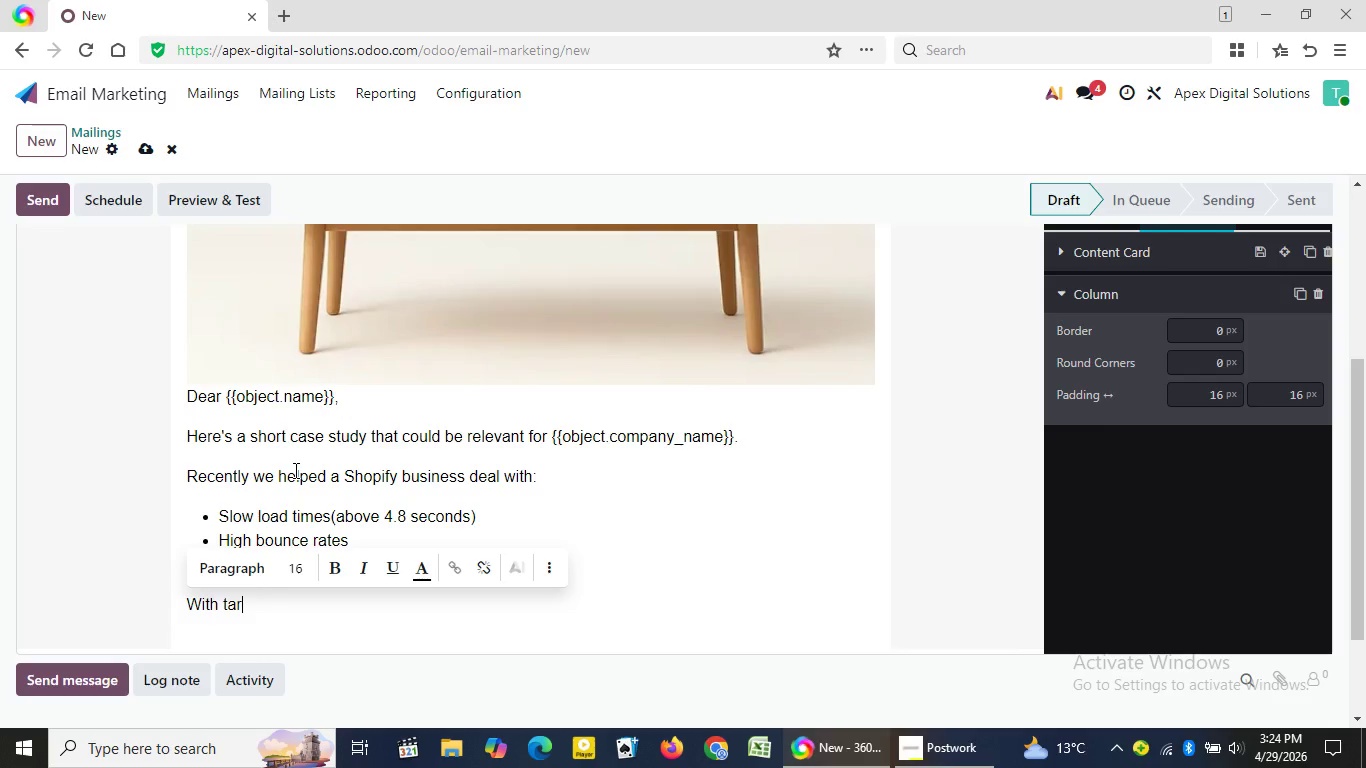 
key(G)
 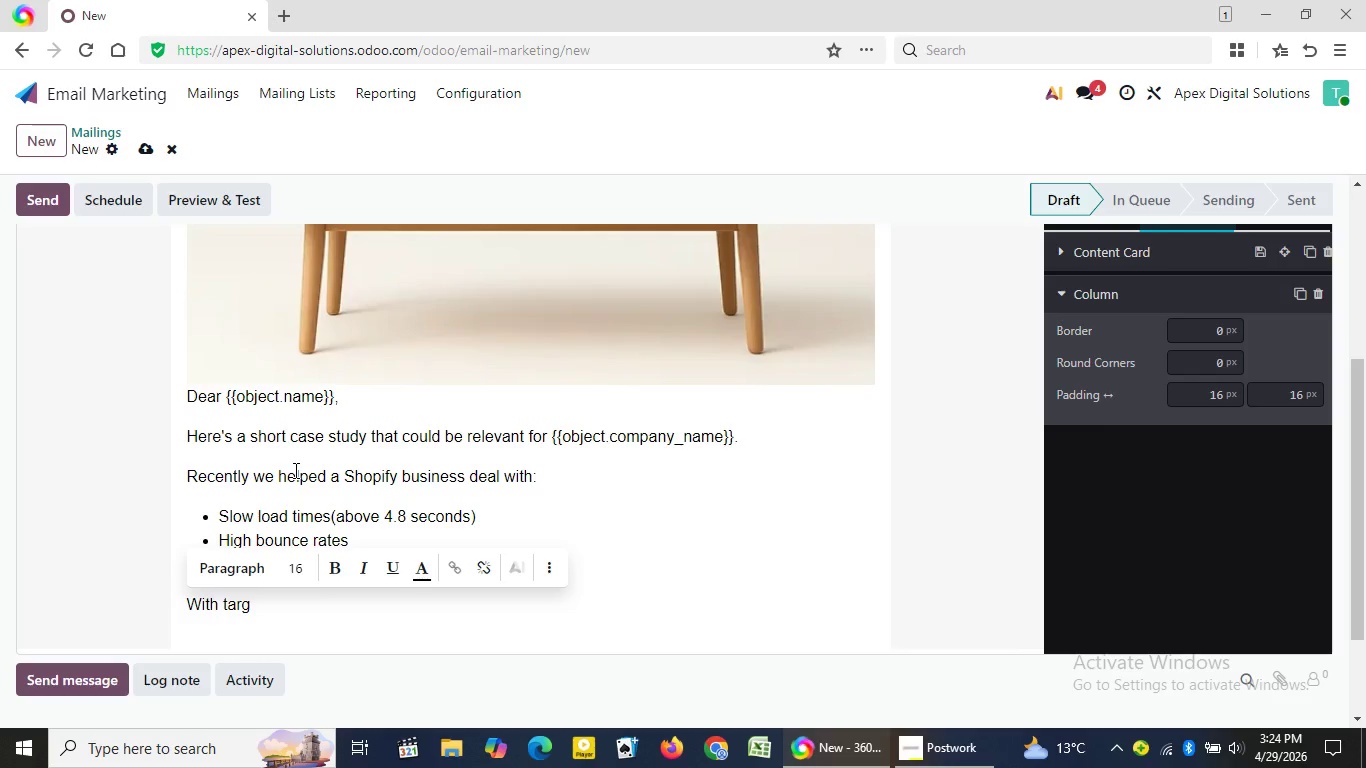 
wait(5.56)
 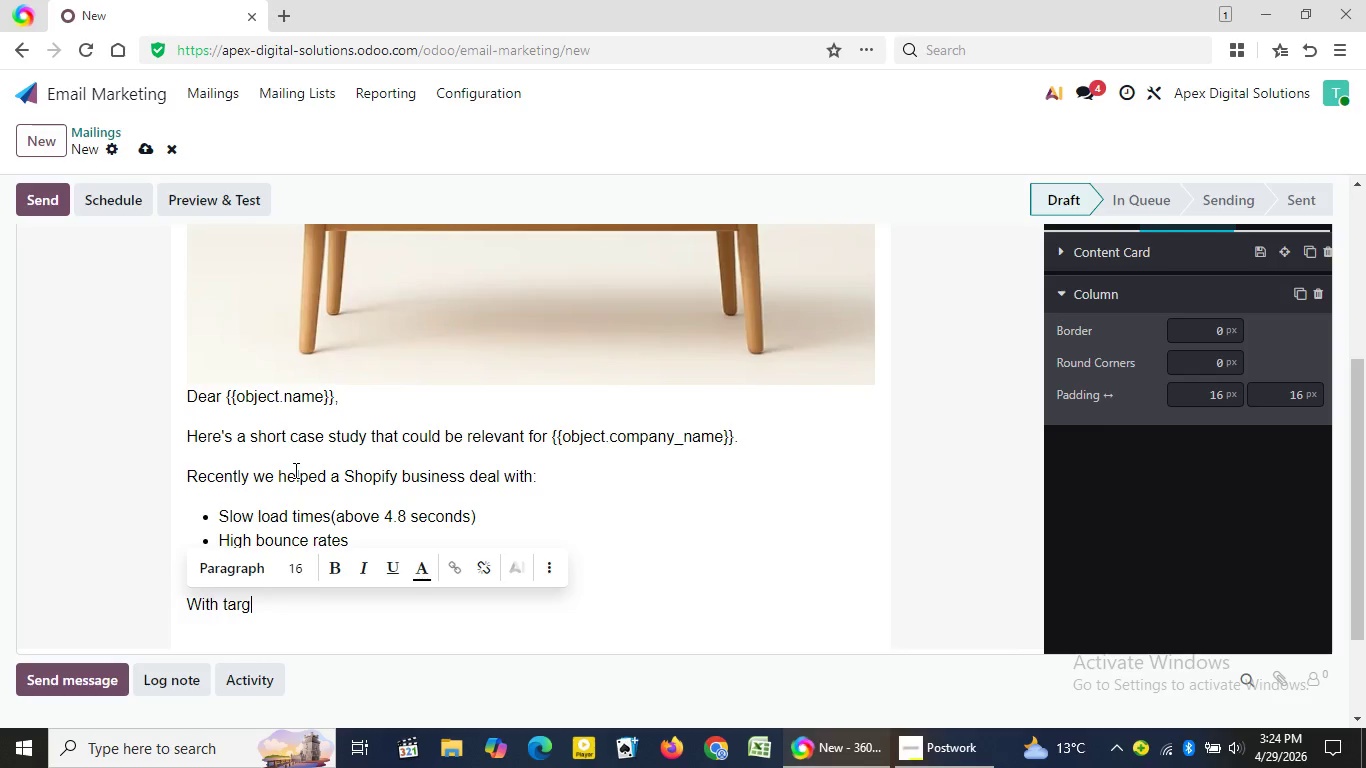 
type(eted webis)
 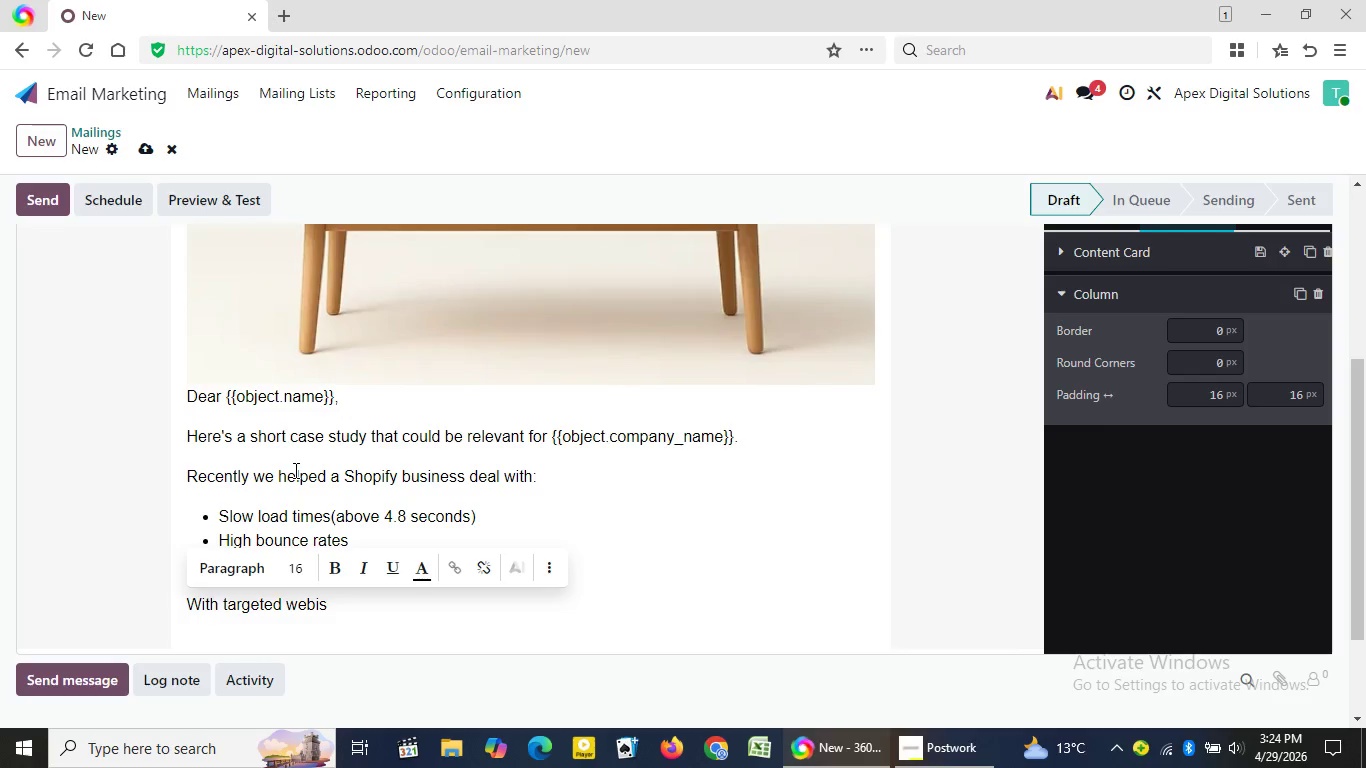 
wait(5.2)
 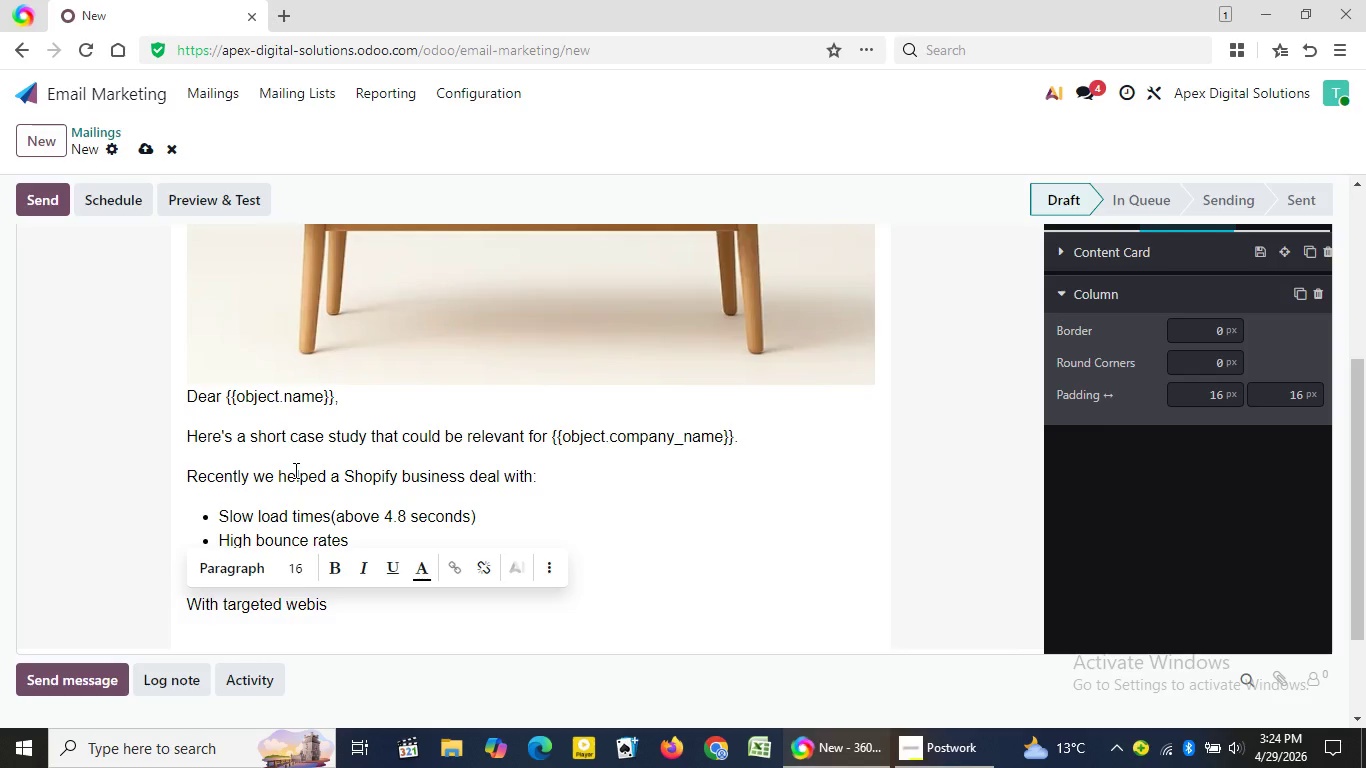 
key(Backspace)
key(Backspace)
type(sit)
 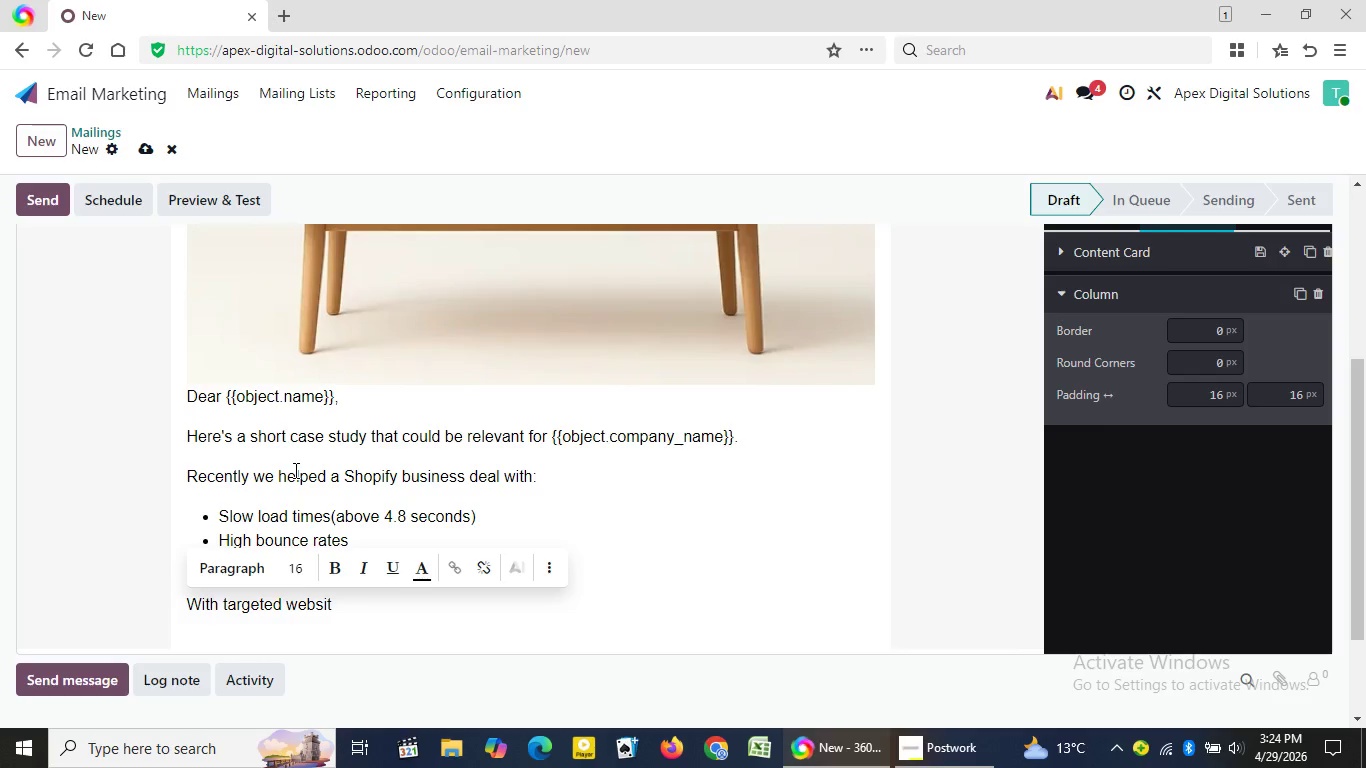 
wait(10.47)
 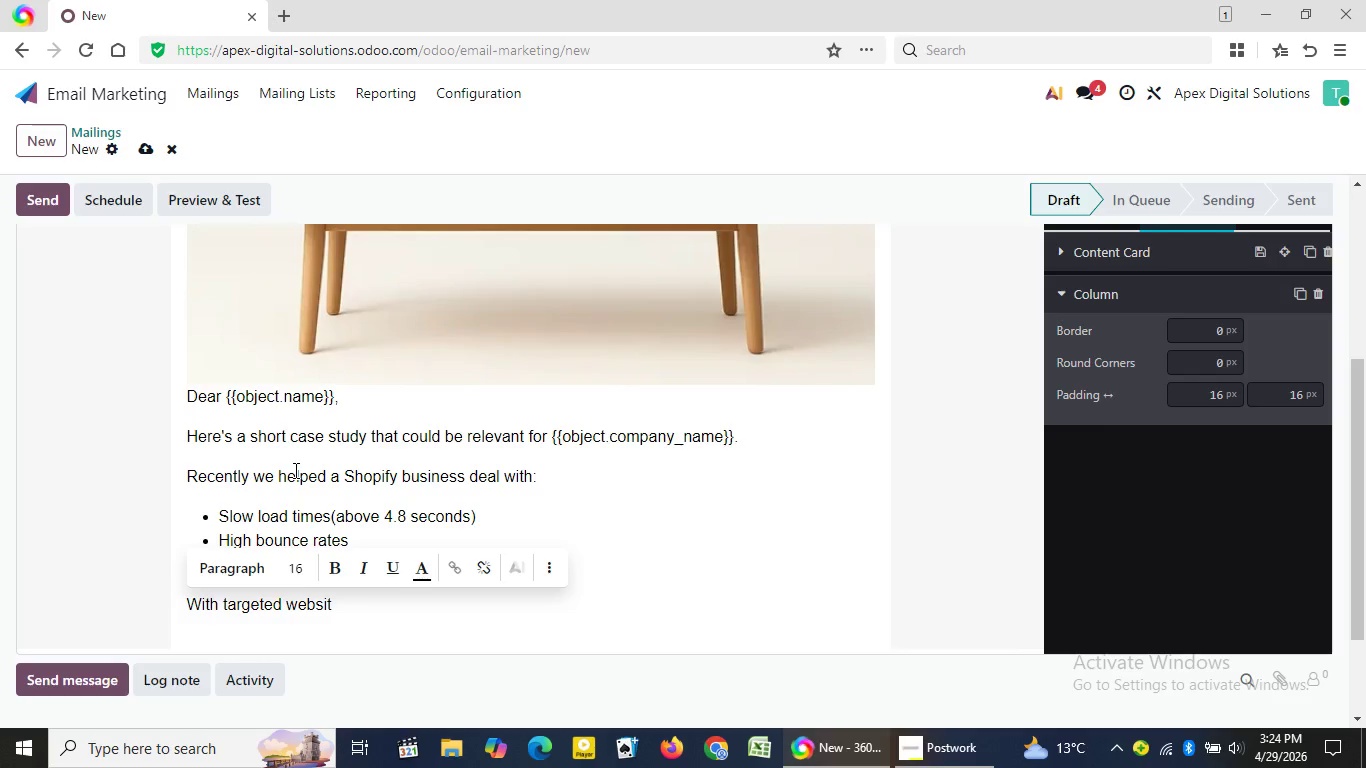 
key(E)
 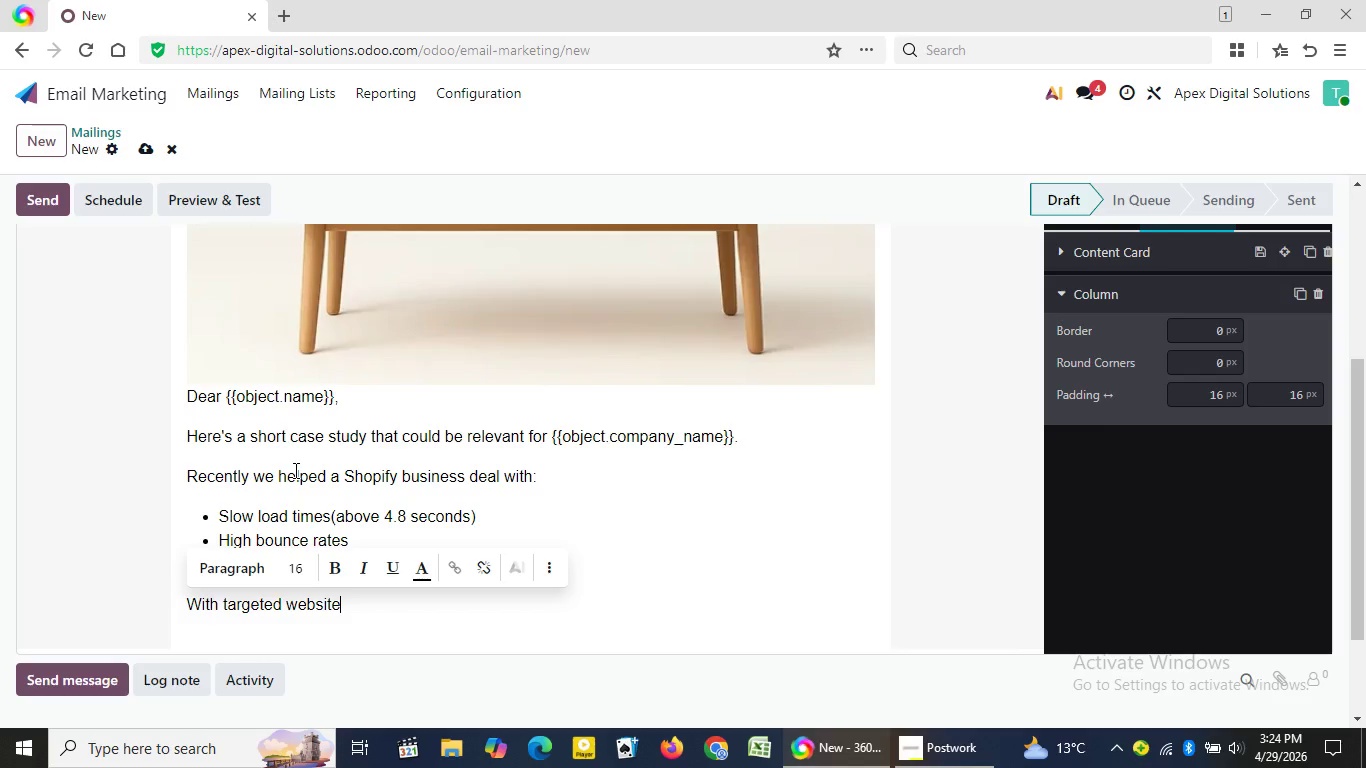 
type( speed optimizat)
 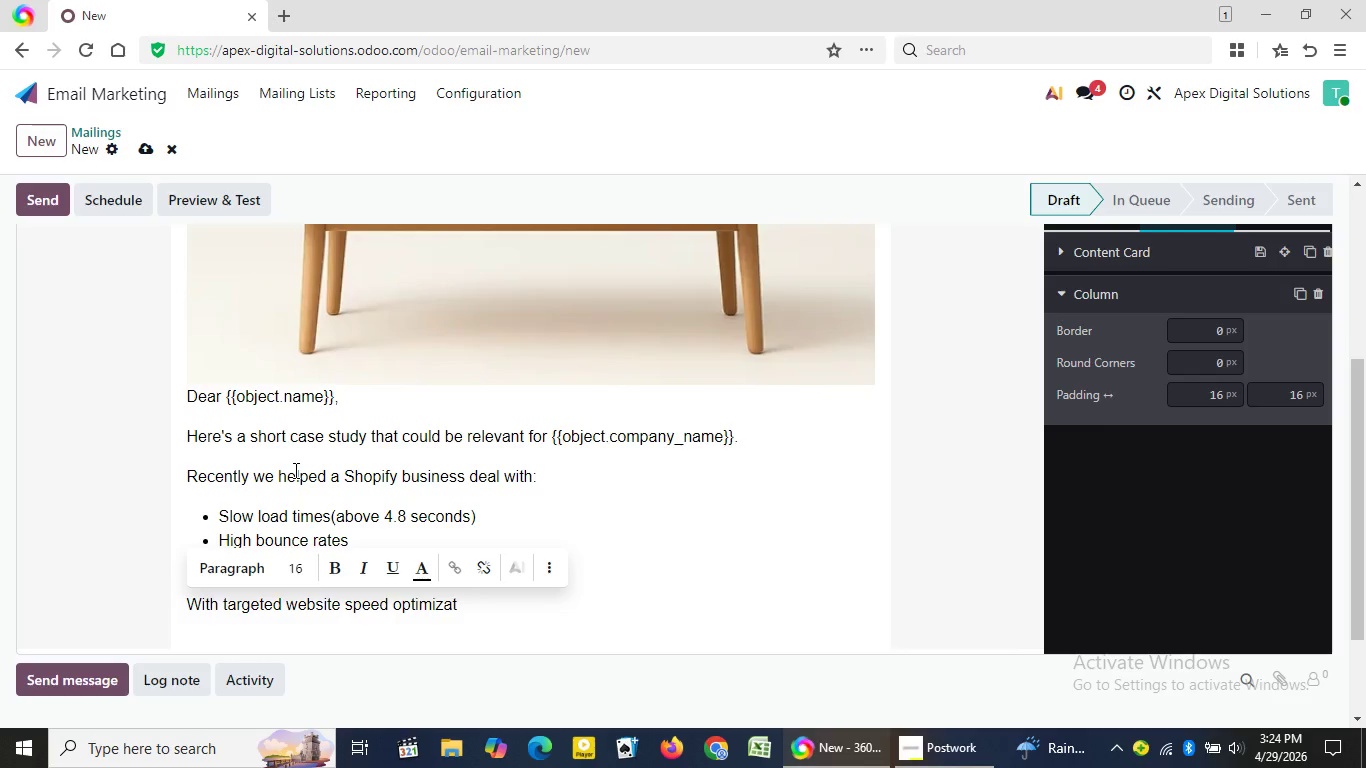 
wait(5.64)
 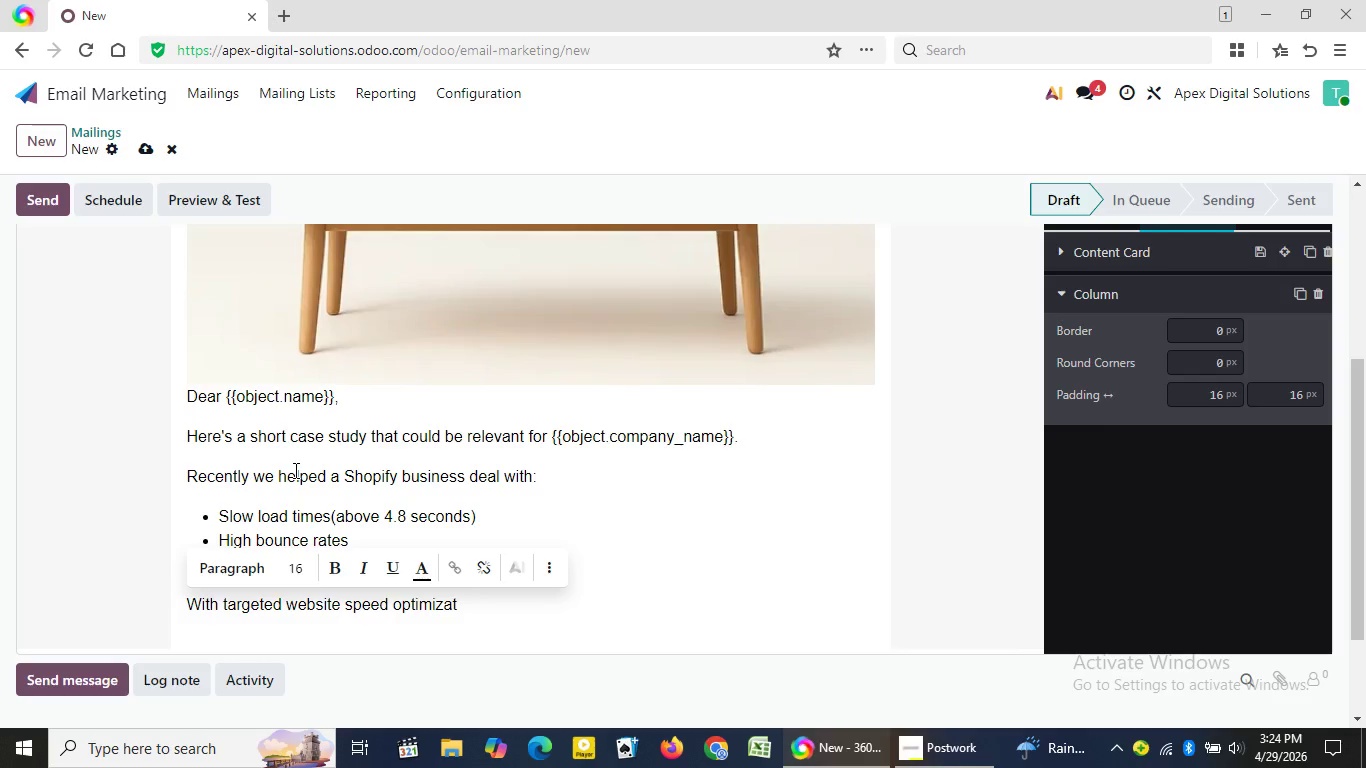 
type(ion, we were able to reach:)
 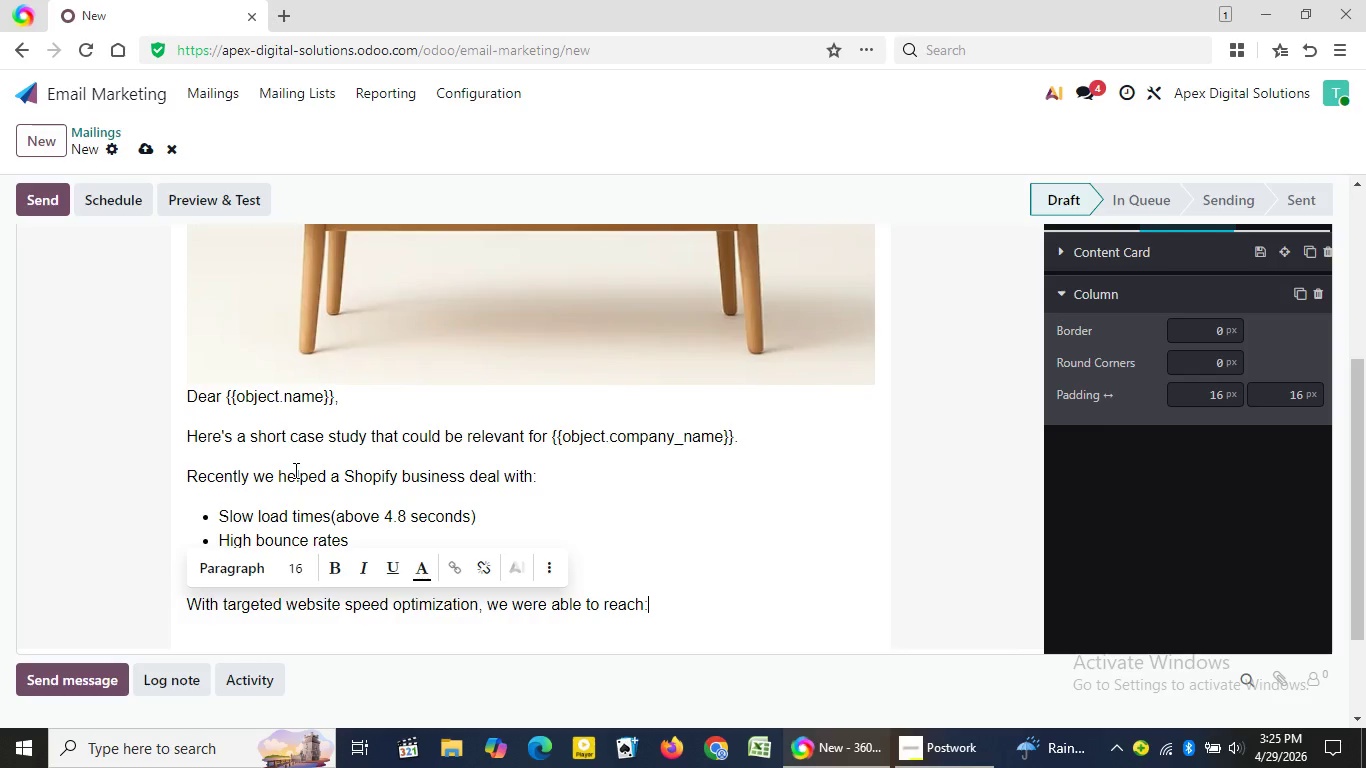 
key(Enter)
 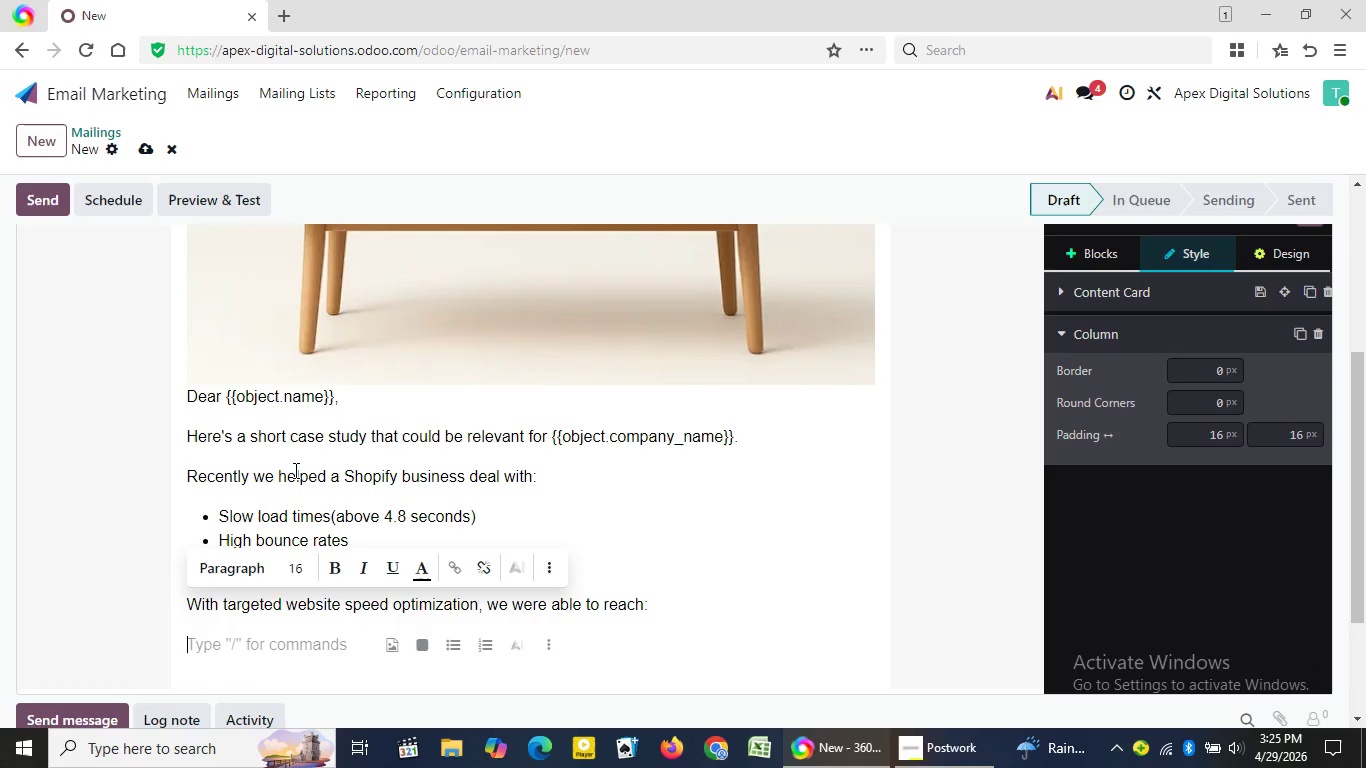 
key(Slash)
 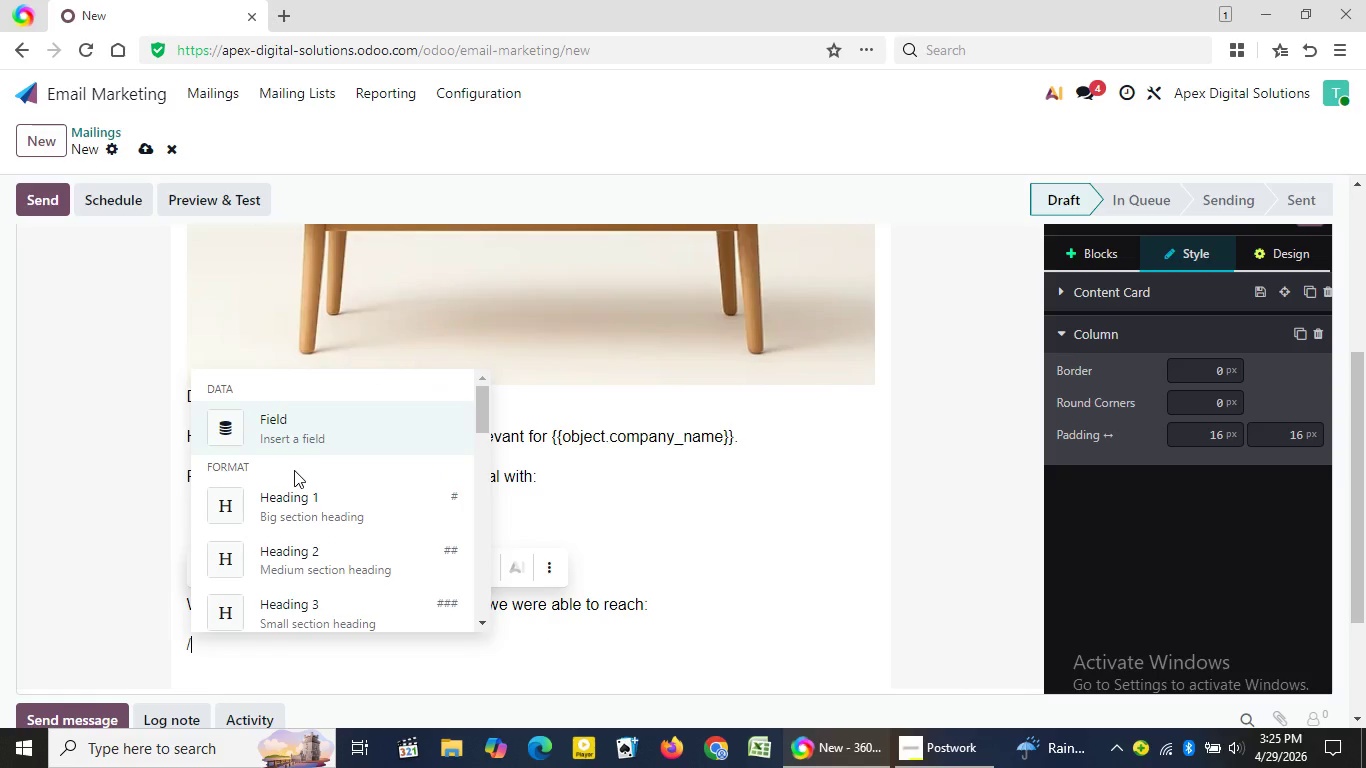 
key(B)
 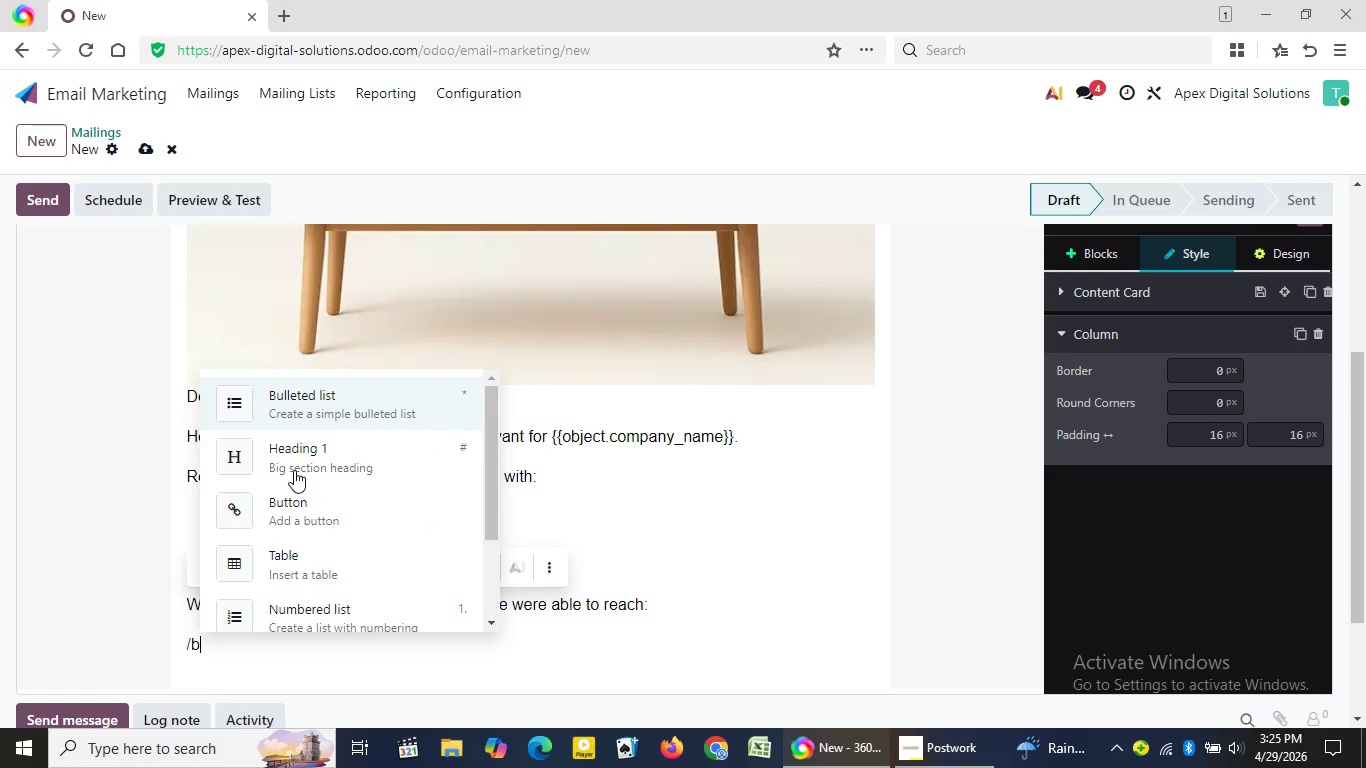 
key(Enter)
 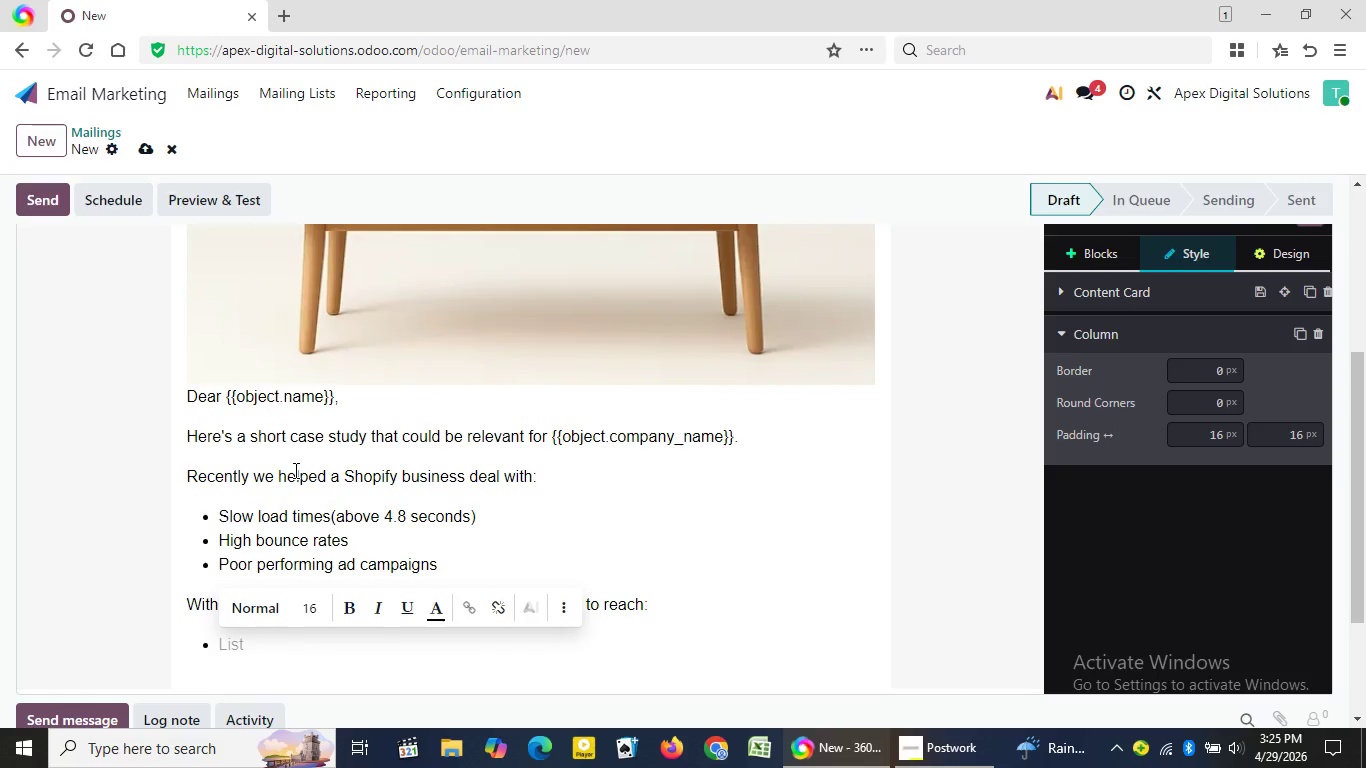 
type($2)
key(Backspace)
key(Backspace)
type(42% speed improvement)
 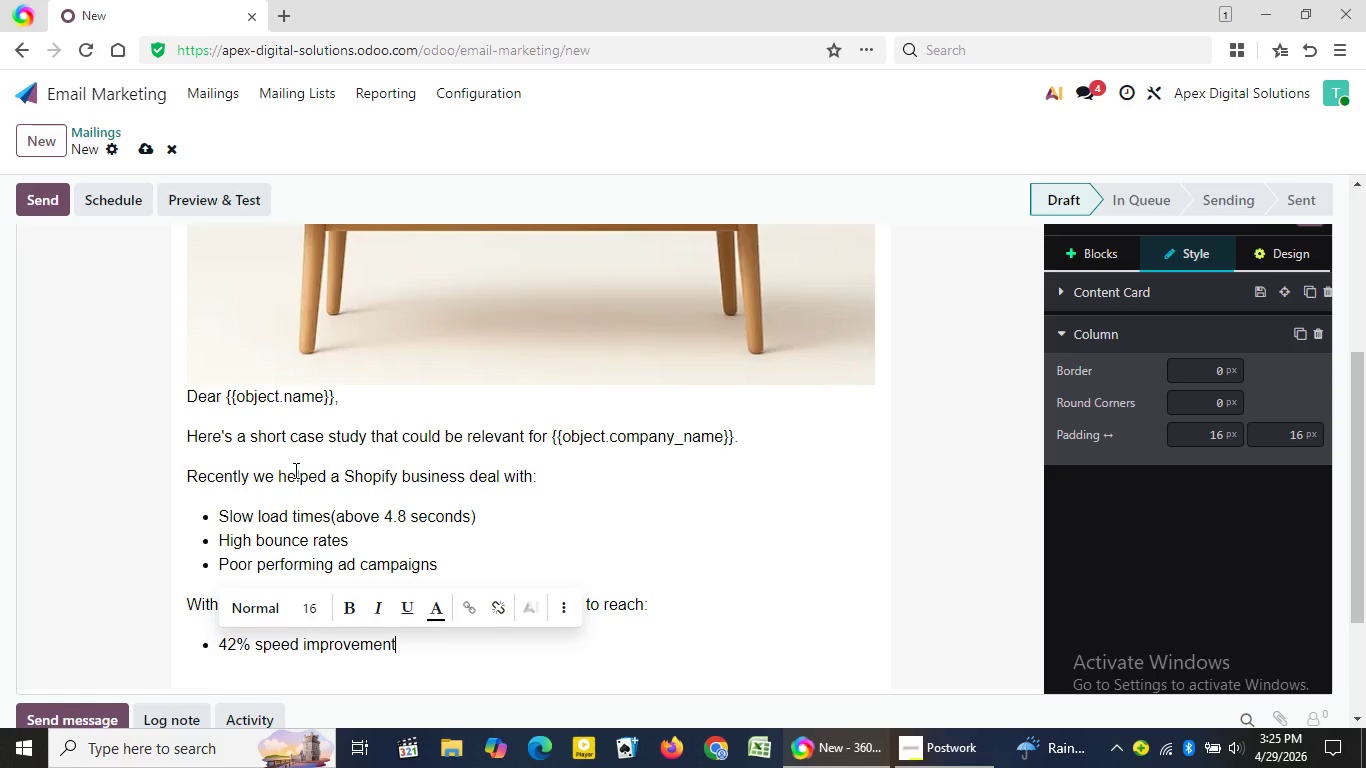 
wait(5.09)
 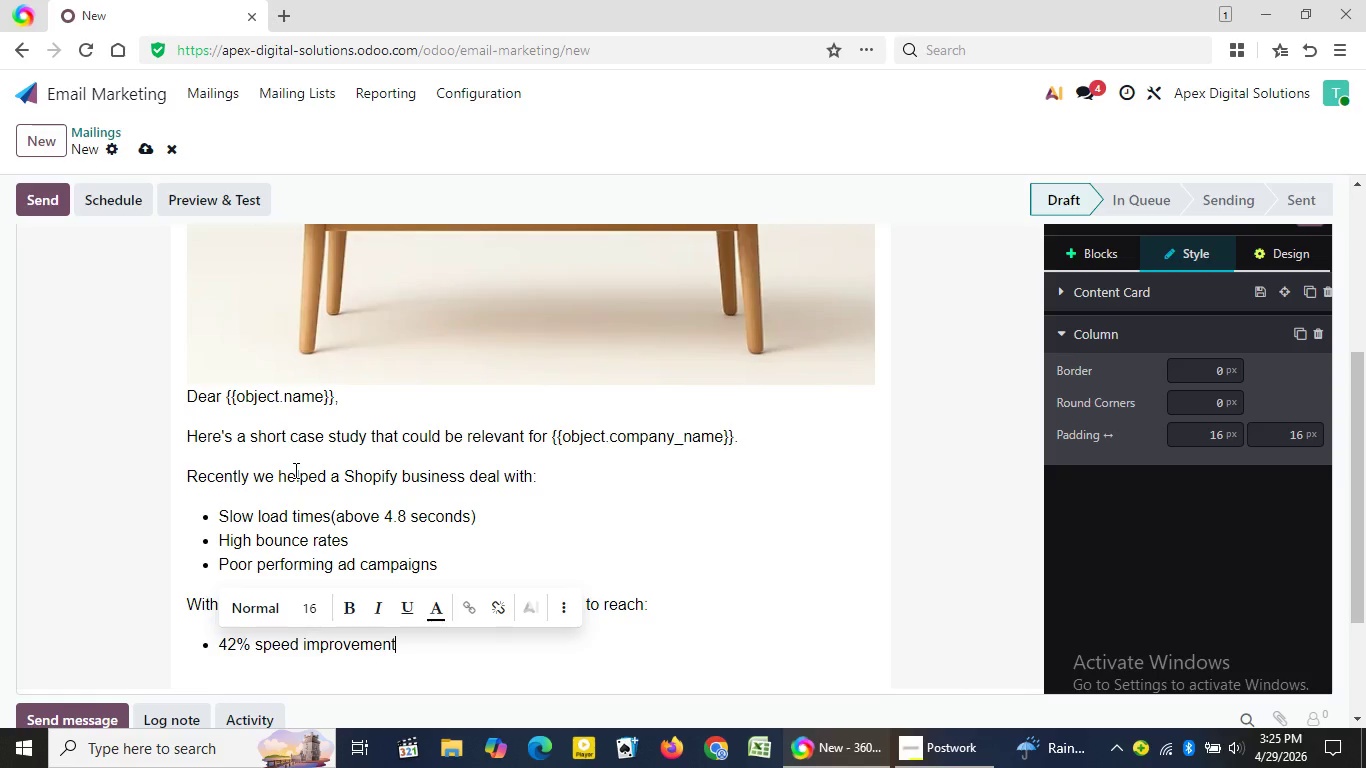 
key(Enter)
 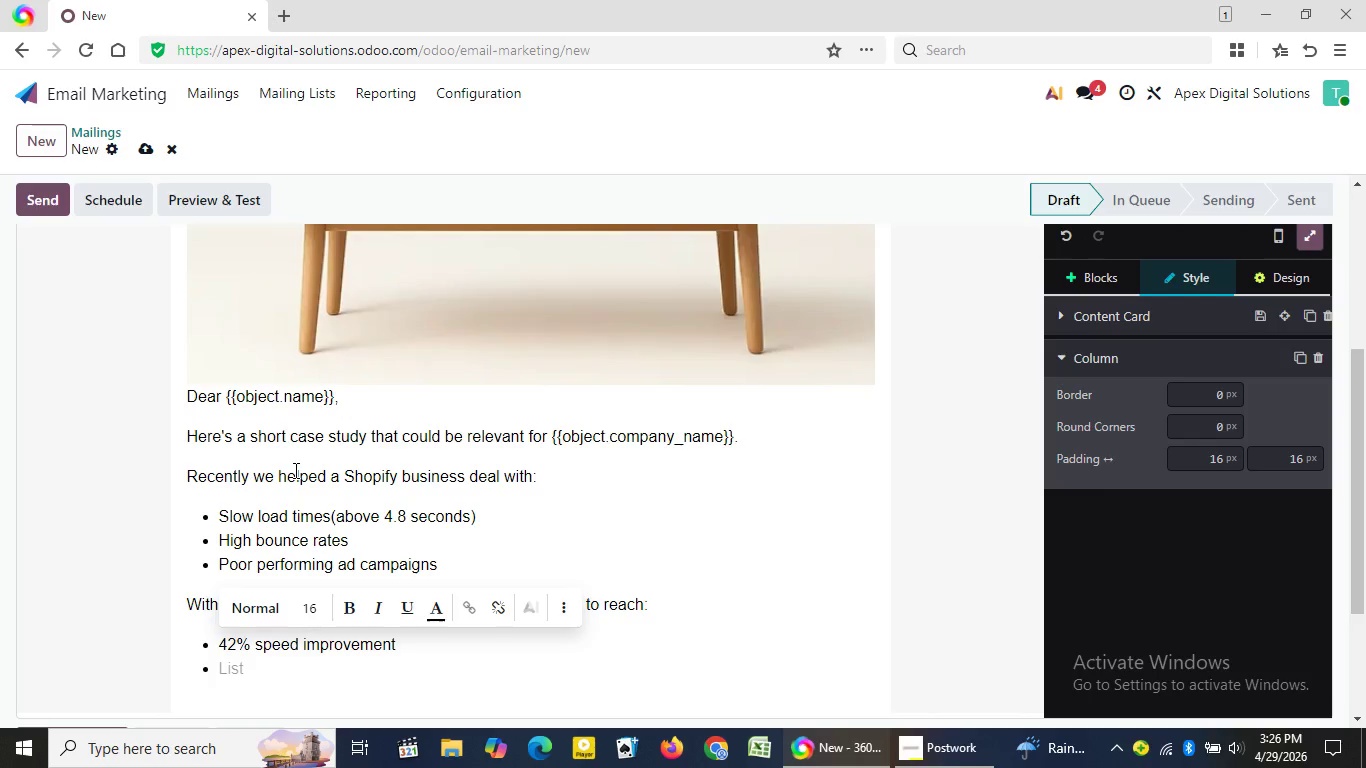 
wait(7.12)
 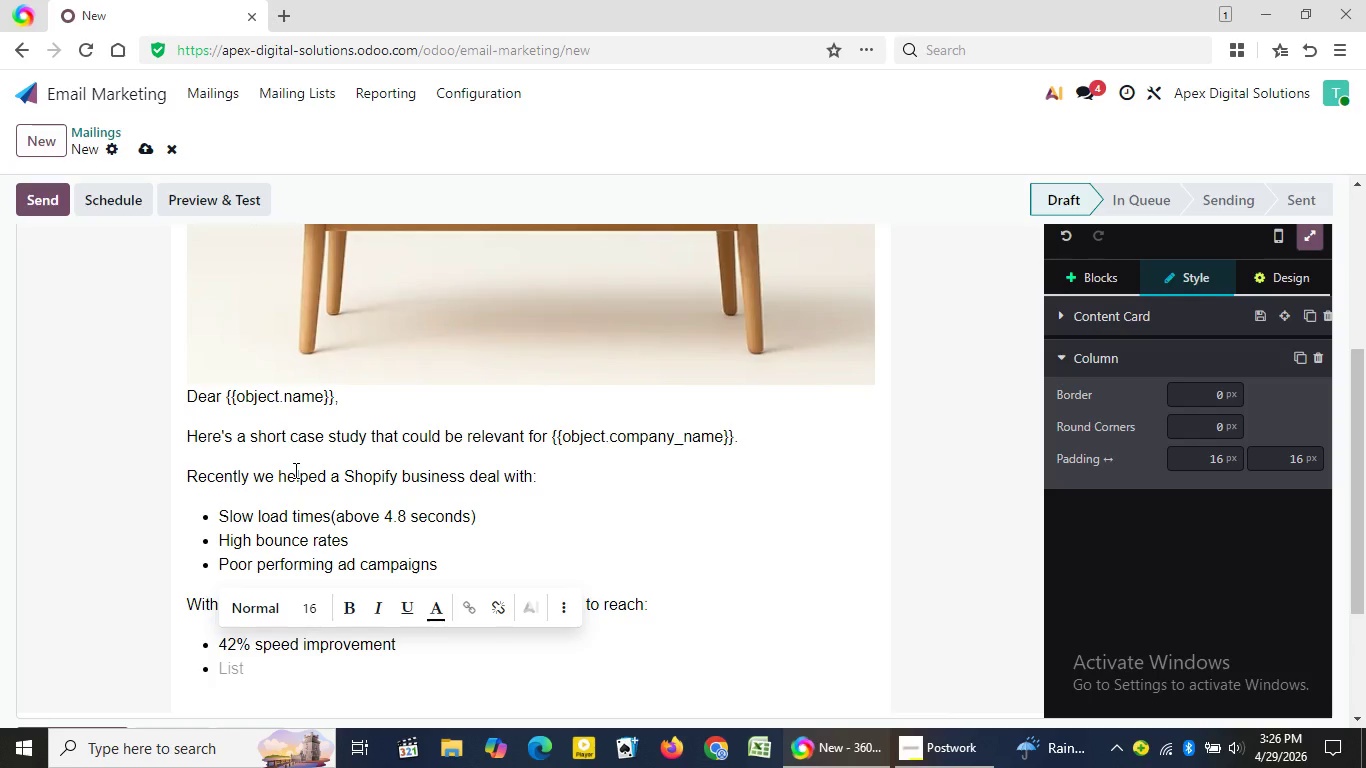 
type(18% higher co)
 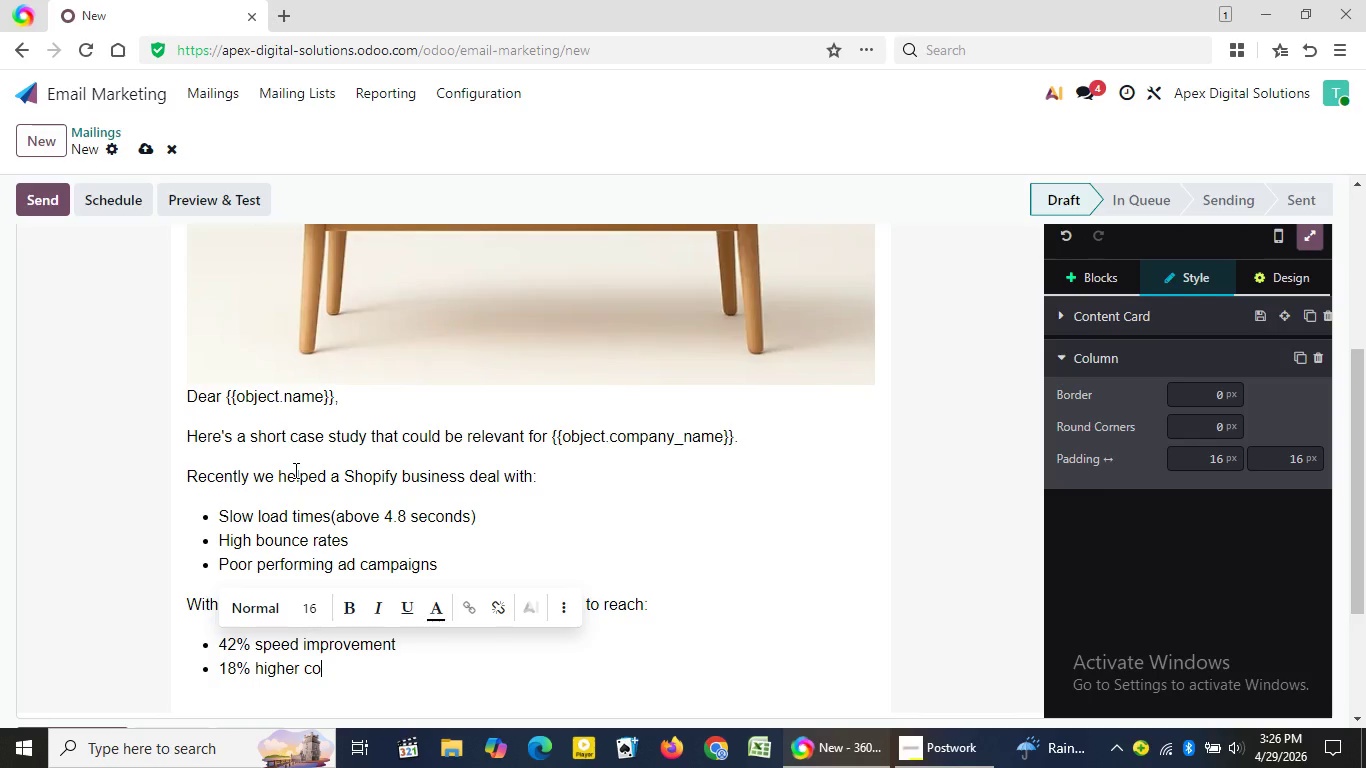 
wait(8.83)
 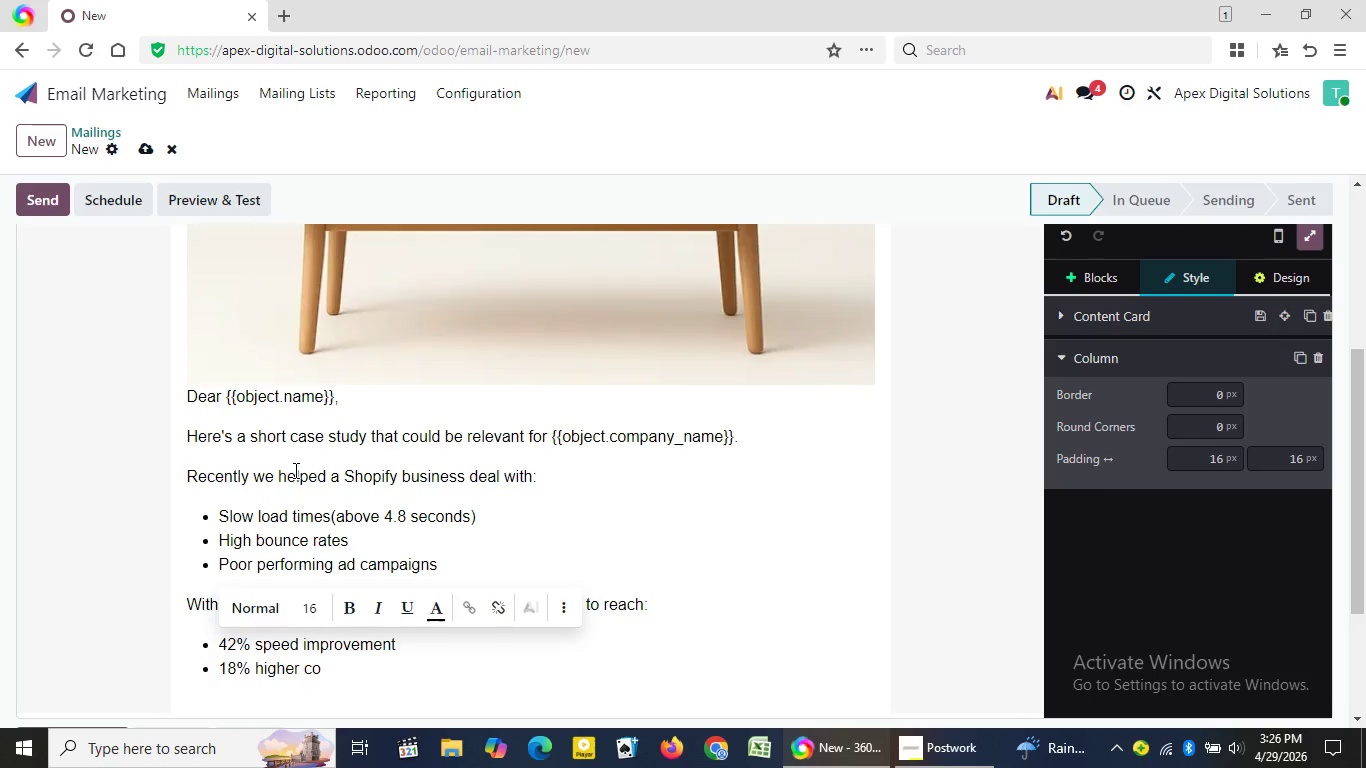 
type(nv)
 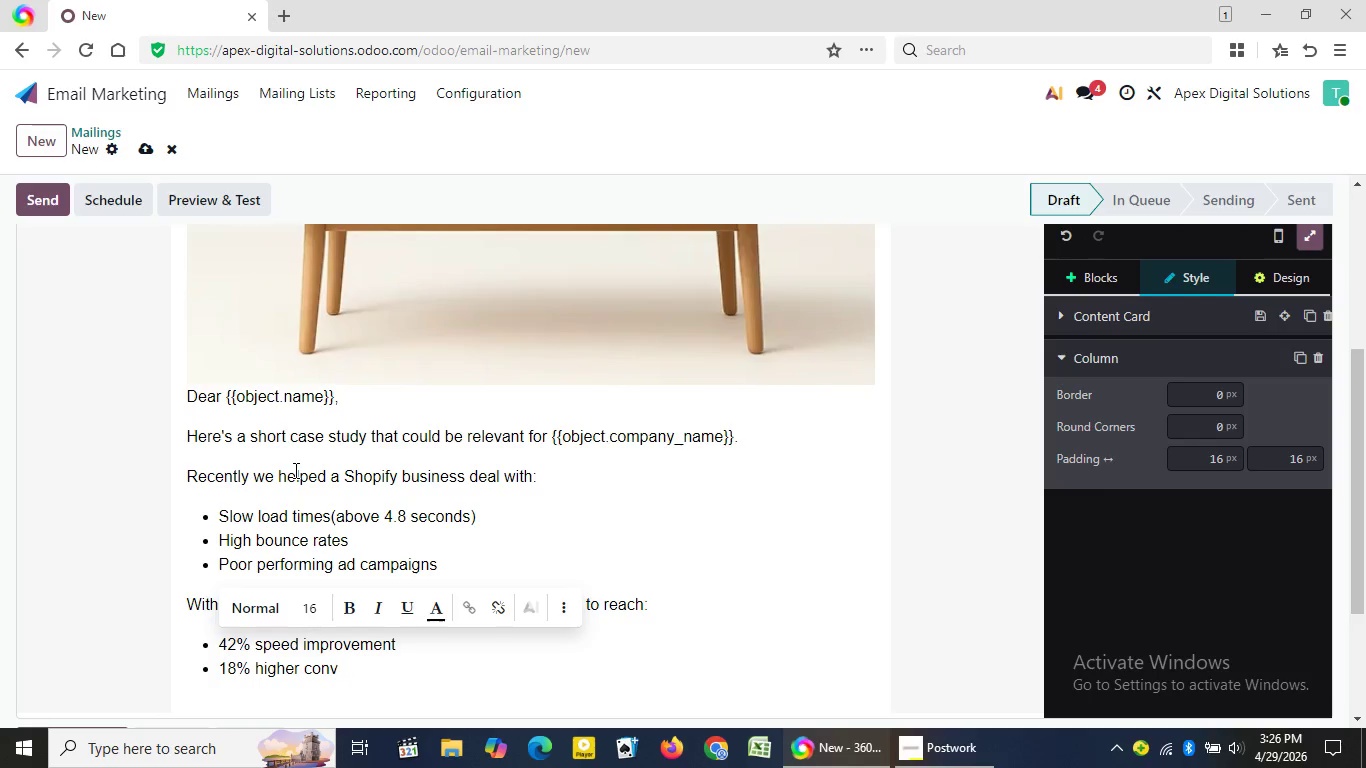 
wait(17.19)
 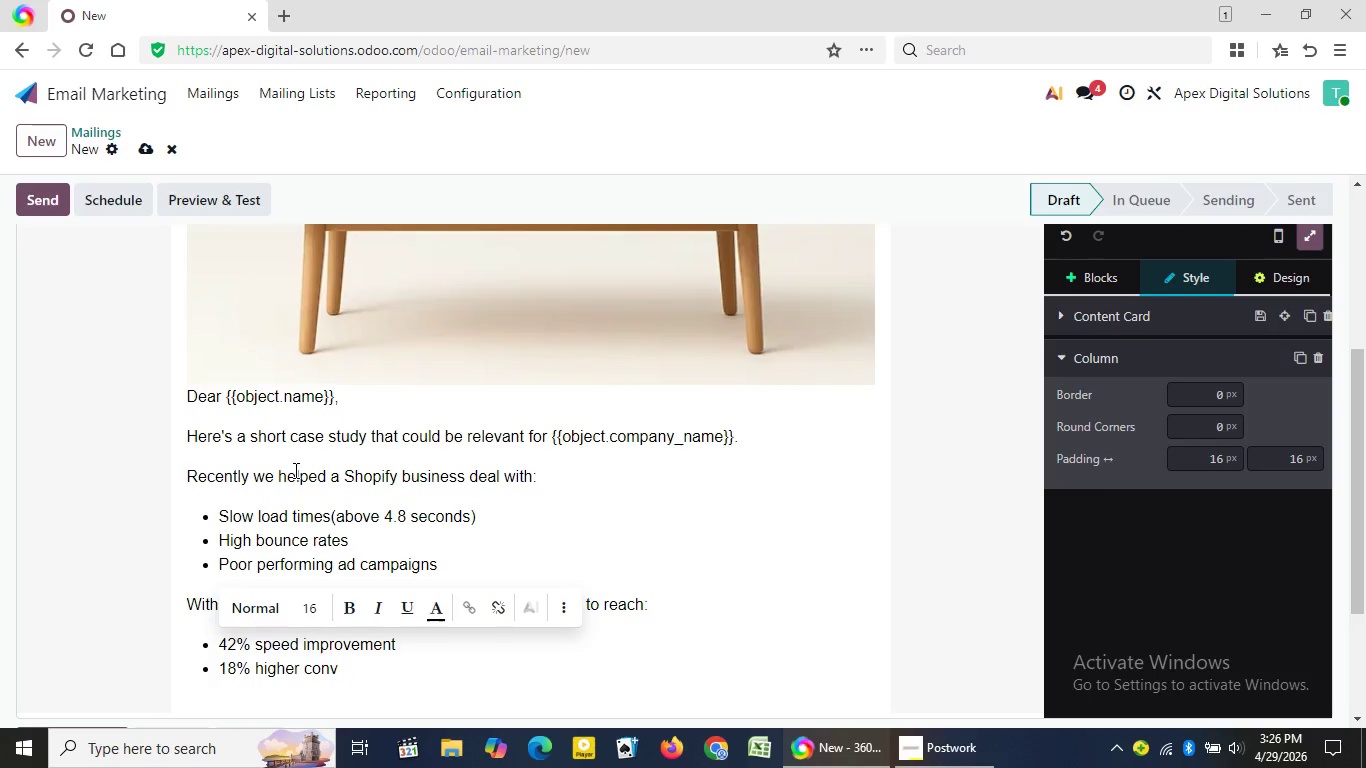 
type(ersion rate)
 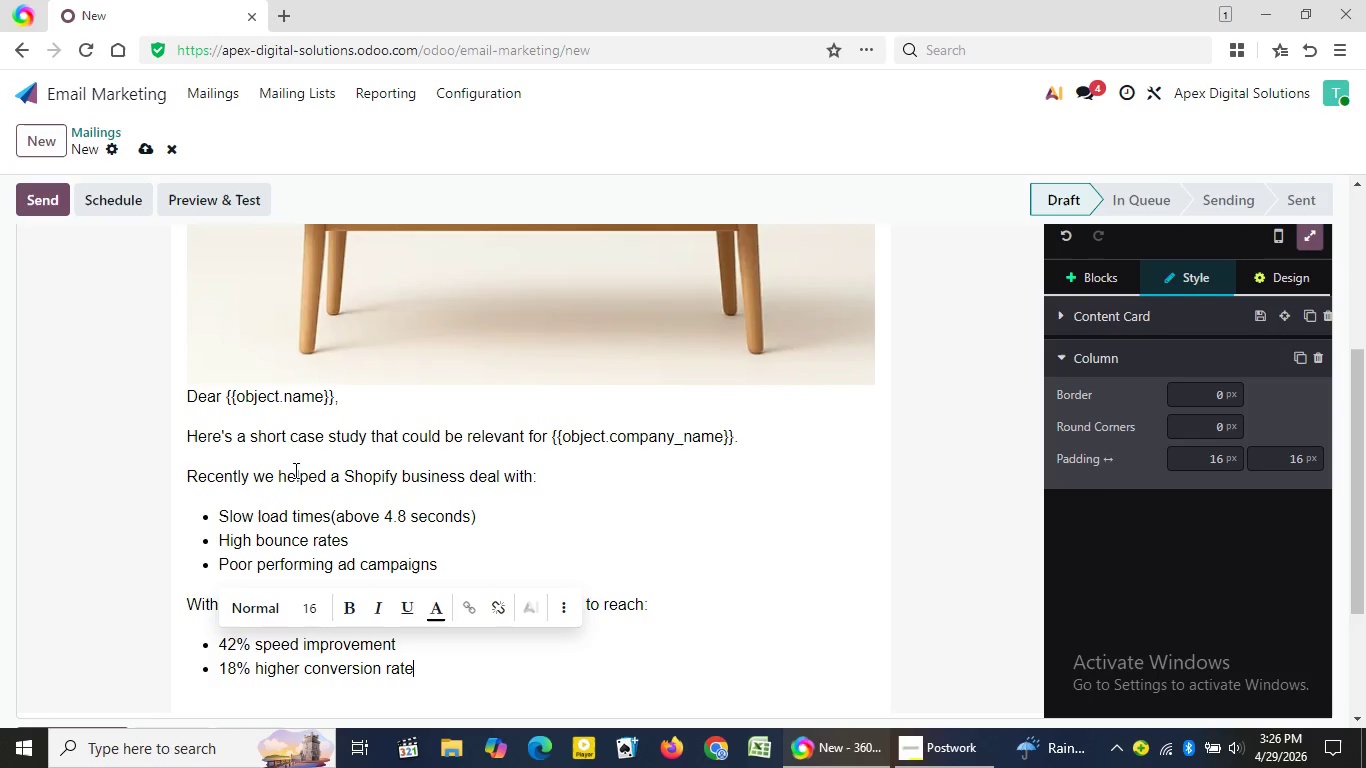 
key(Enter)
 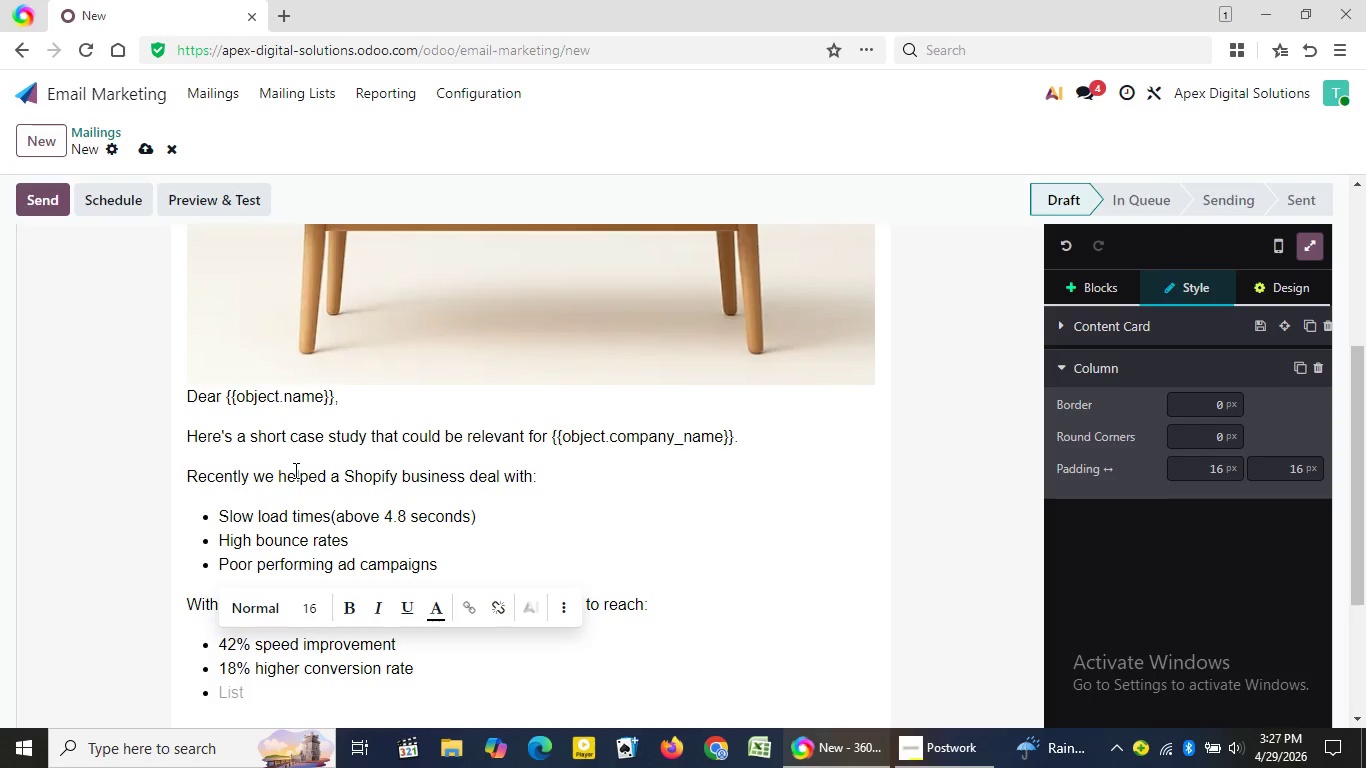 
type(Better ROAS)
 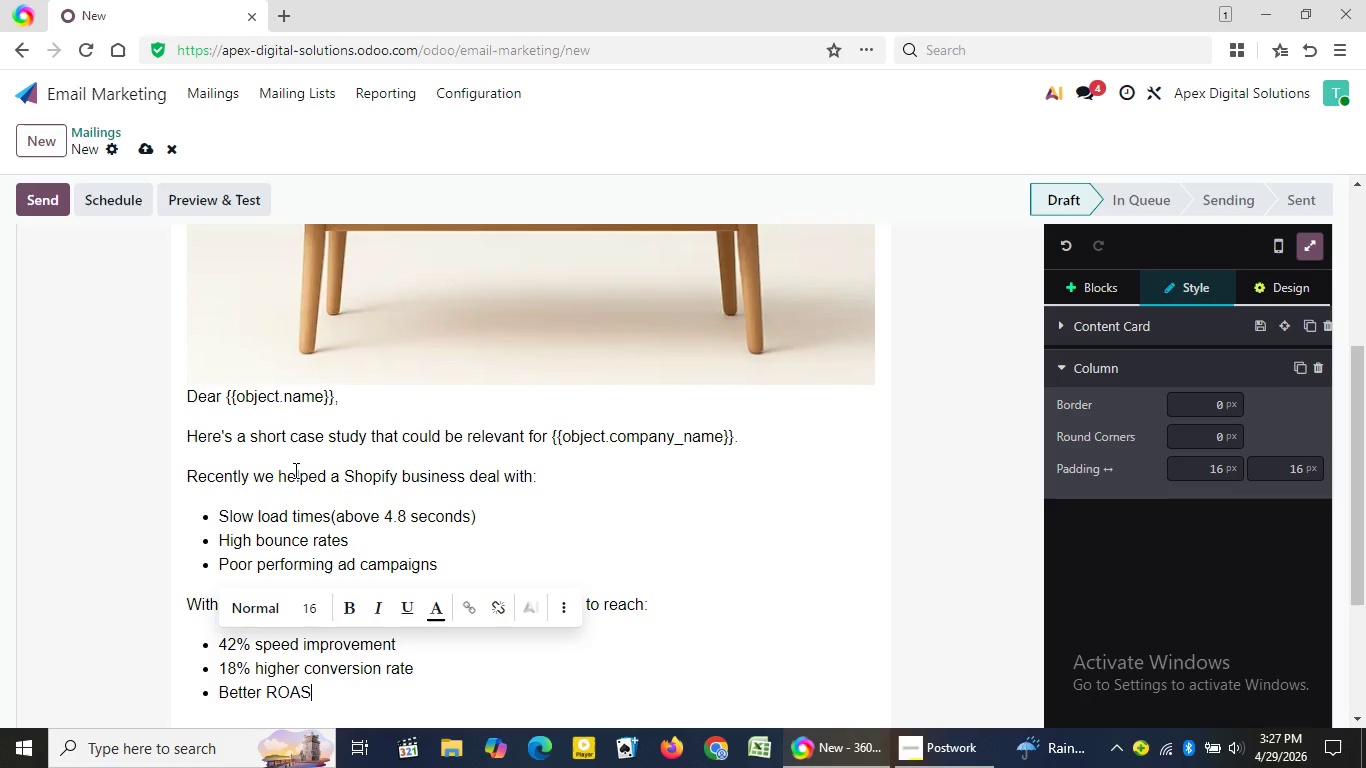 
wait(5.81)
 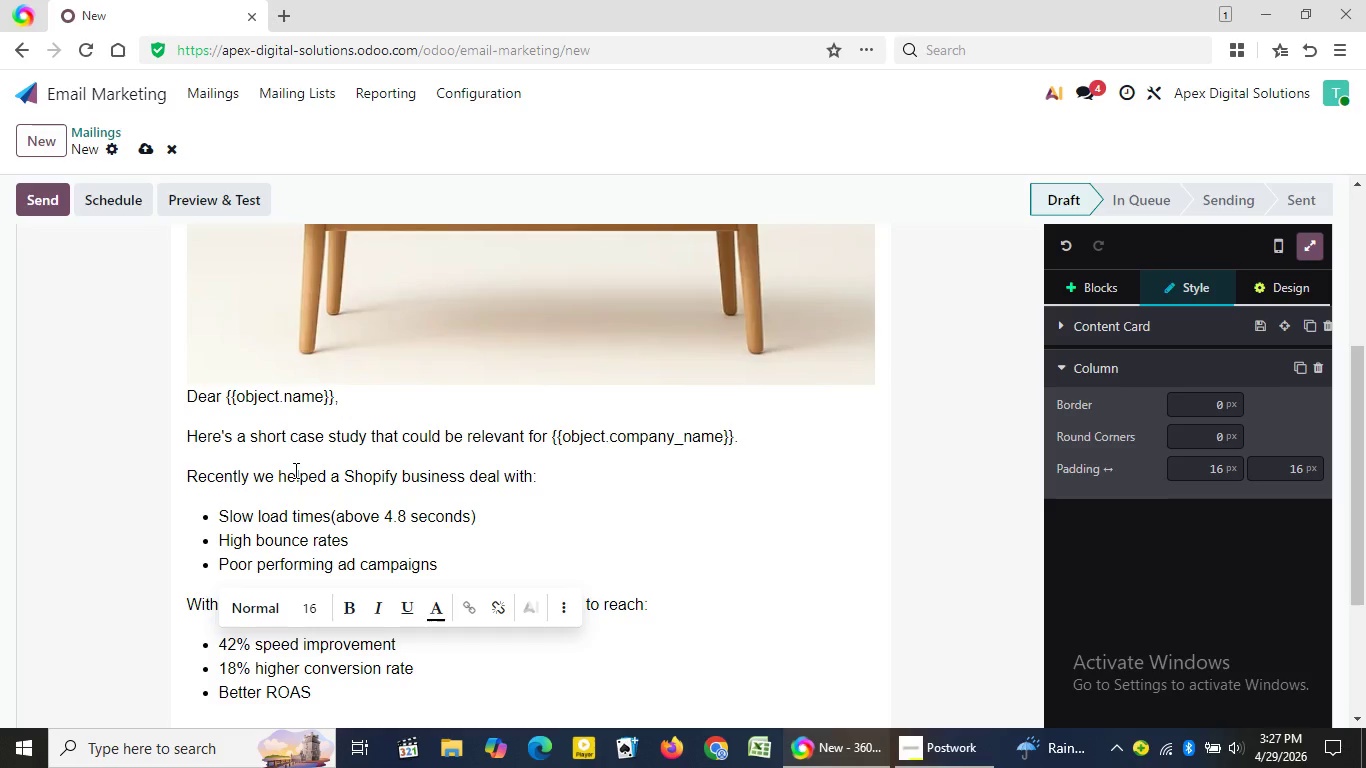 
double_click([1363, 724])
 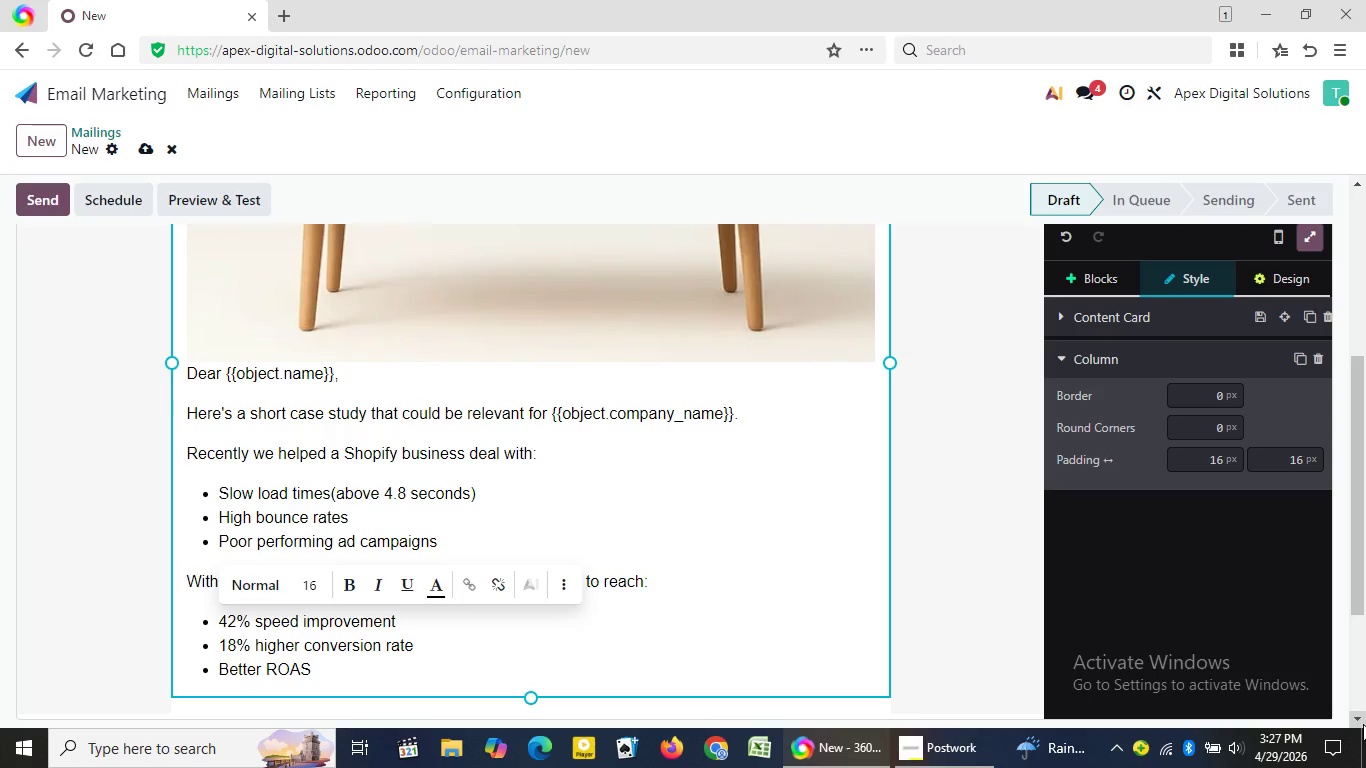 
triple_click([1363, 724])
 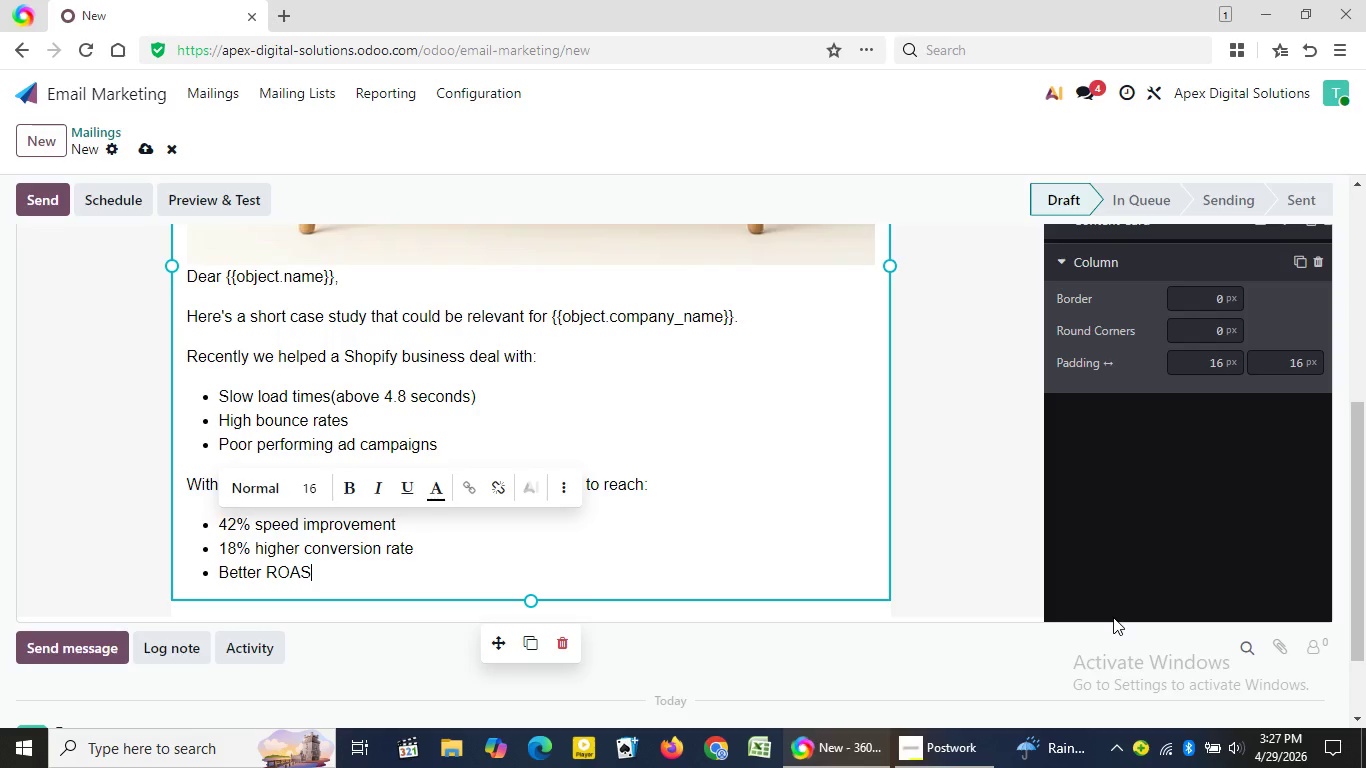 
wait(7.95)
 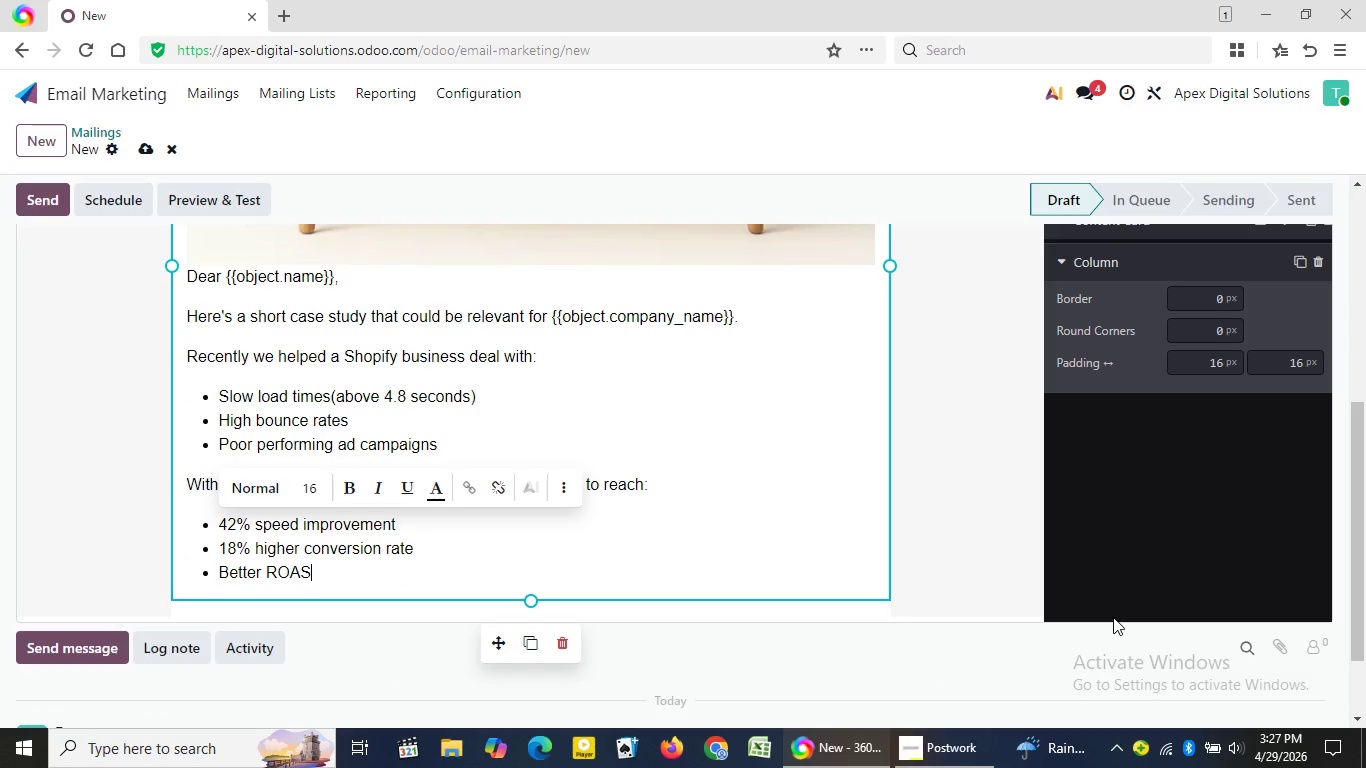 
key(Enter)
 